 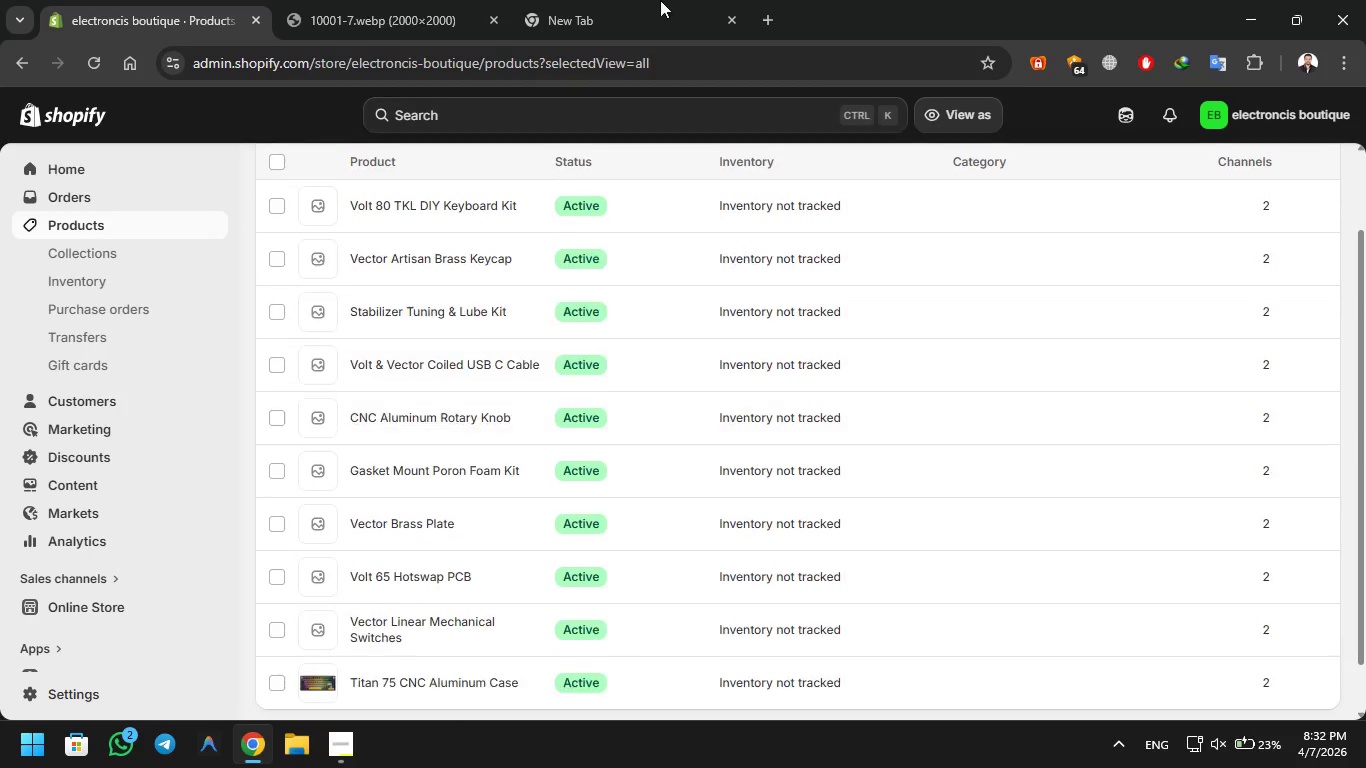 
scroll: coordinate [548, 557], scroll_direction: down, amount: 4.0
 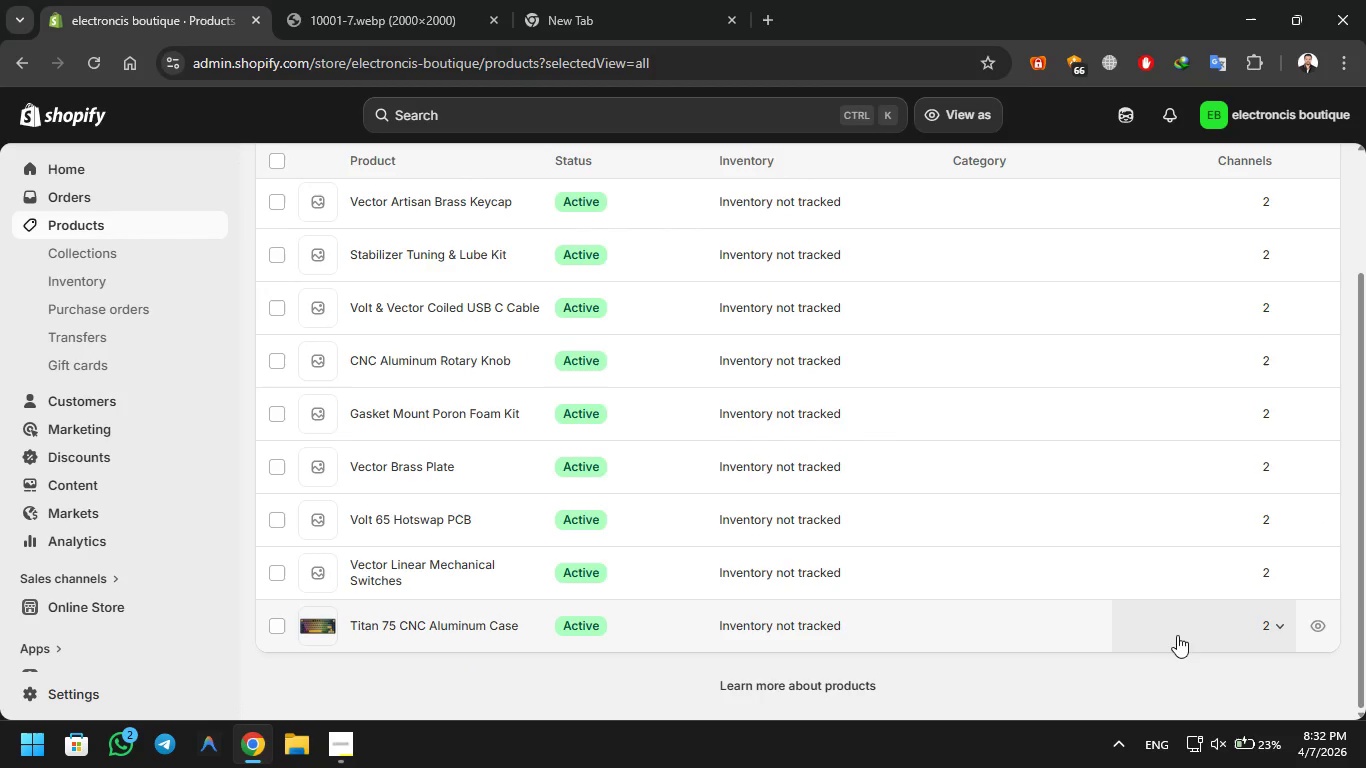 
scroll: coordinate [960, 613], scroll_direction: up, amount: 12.0
 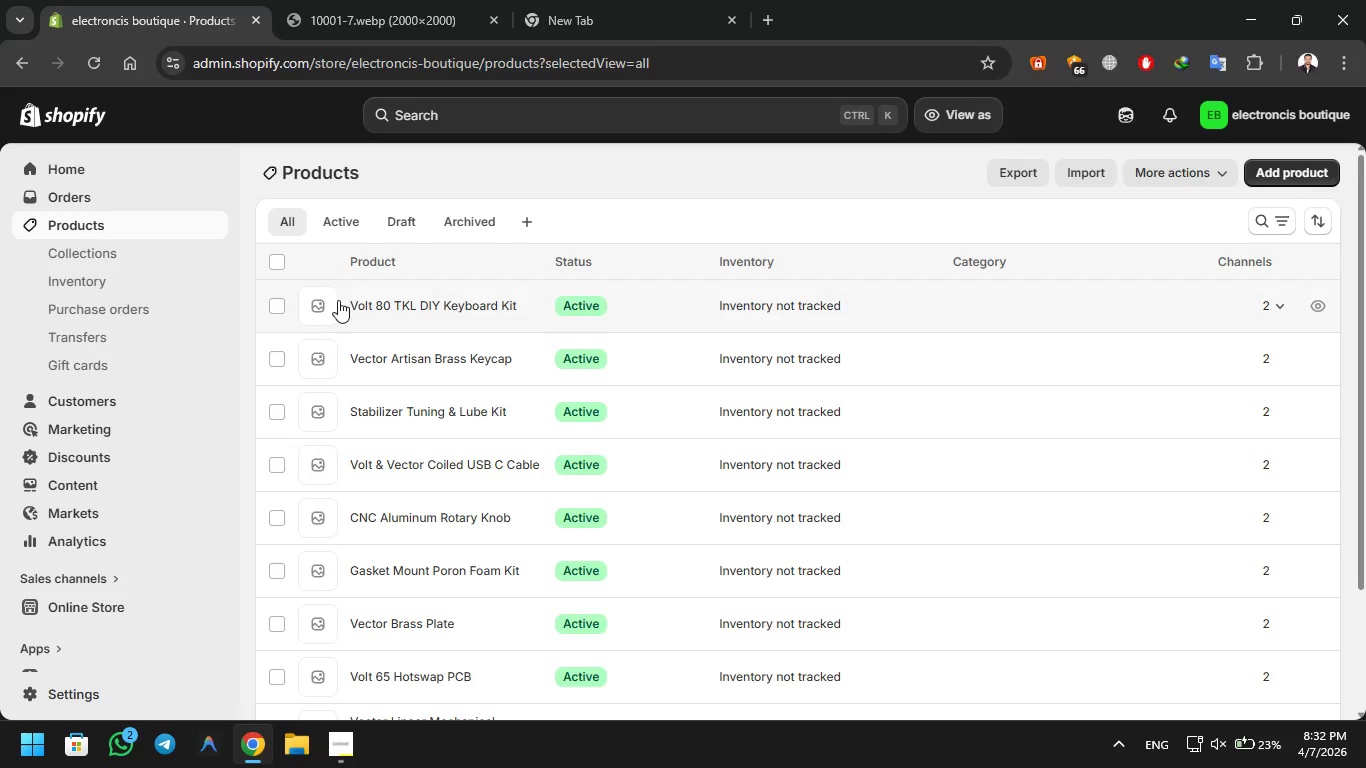 
left_click([310, 302])
 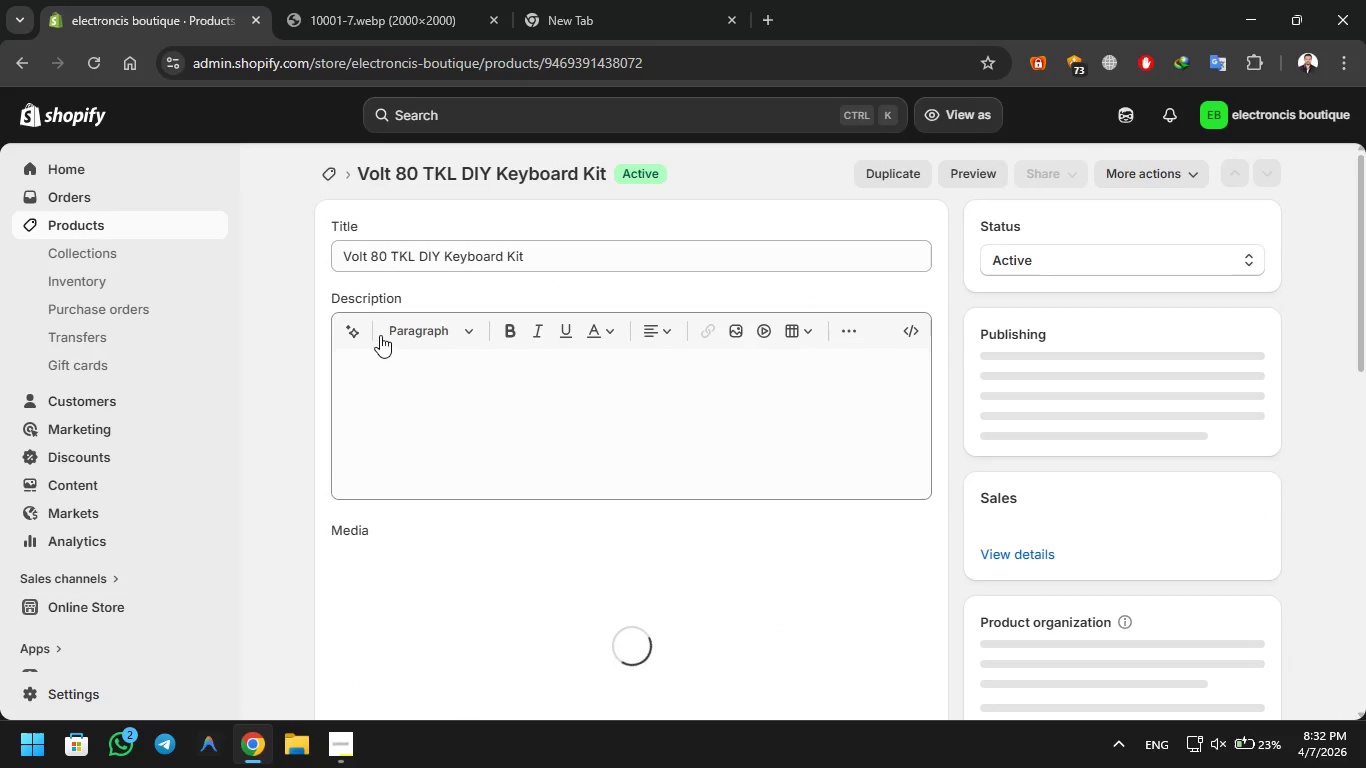 
left_click_drag(start_coordinate=[448, 376], to_coordinate=[443, 377])
 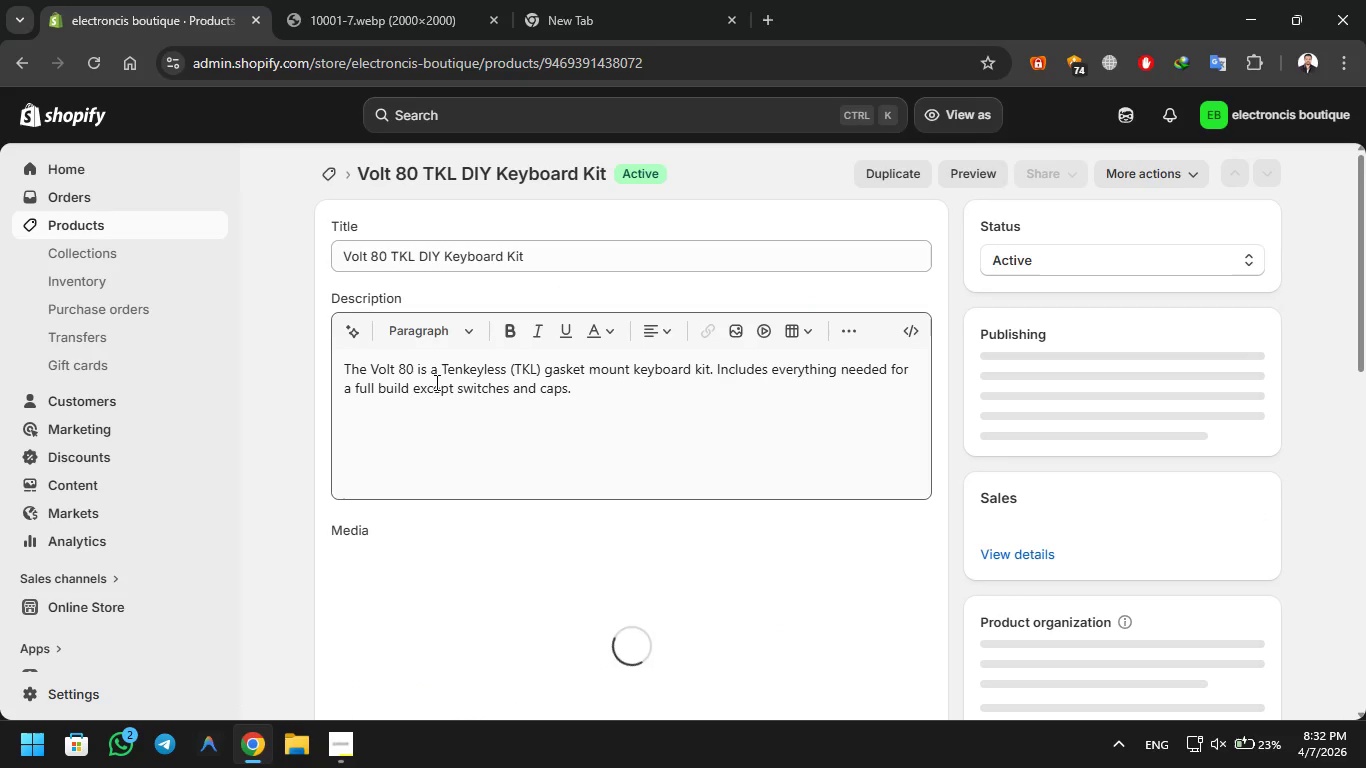 
double_click([435, 382])
 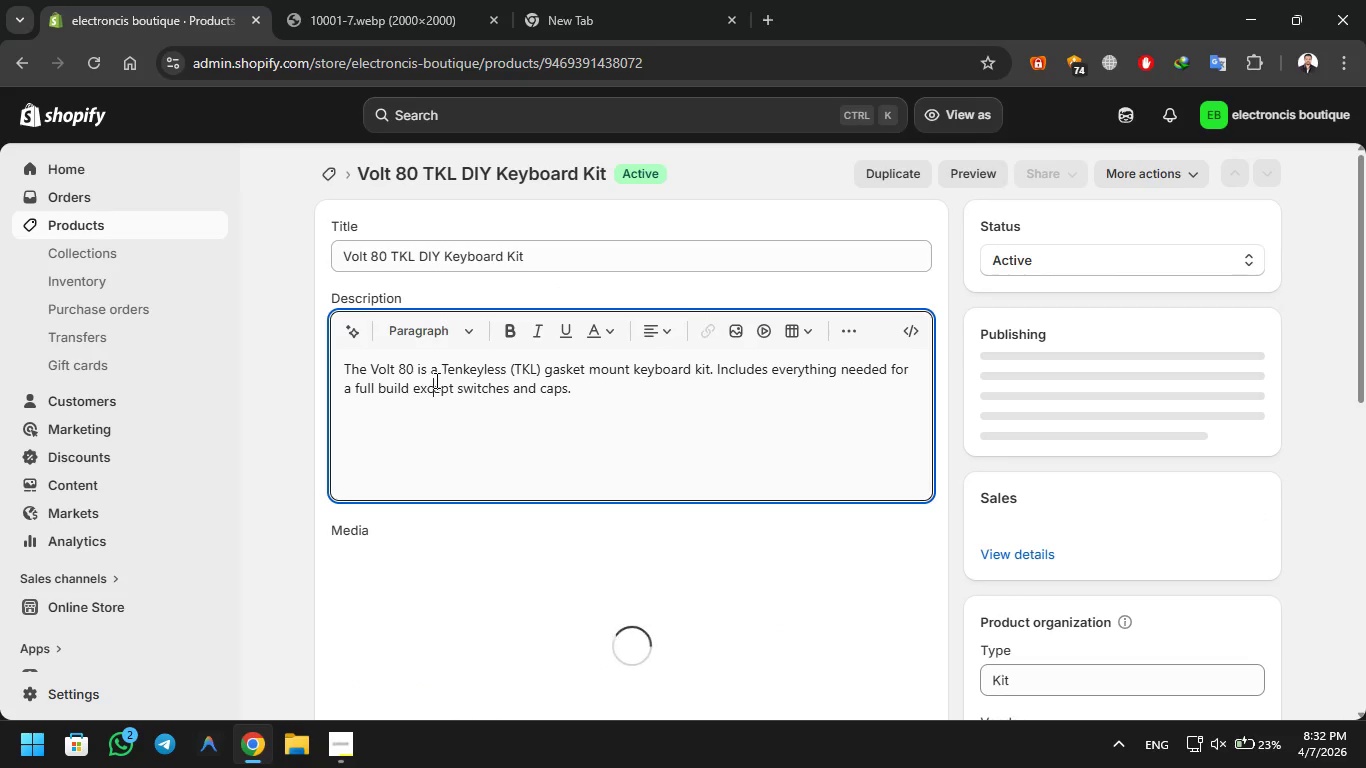 
triple_click([435, 380])
 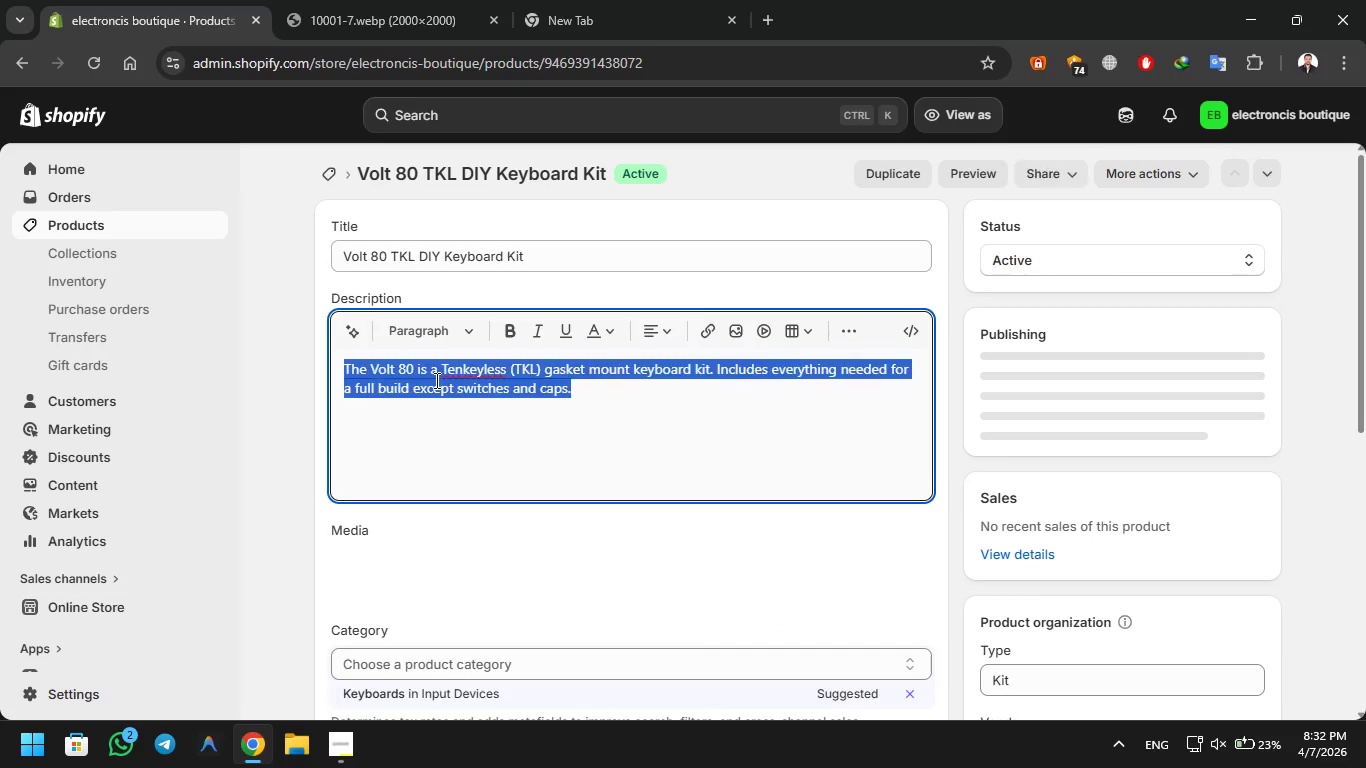 
triple_click([435, 380])
 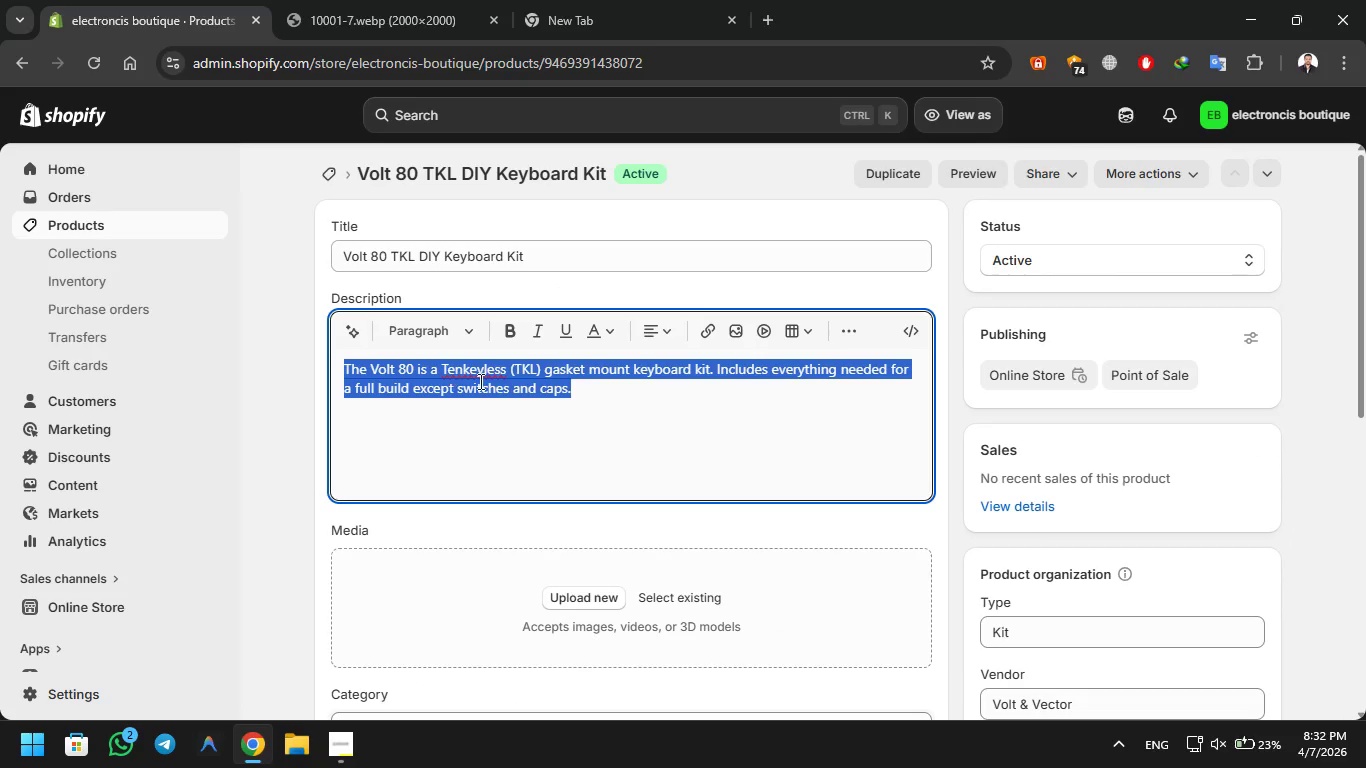 
key(Control+C)
 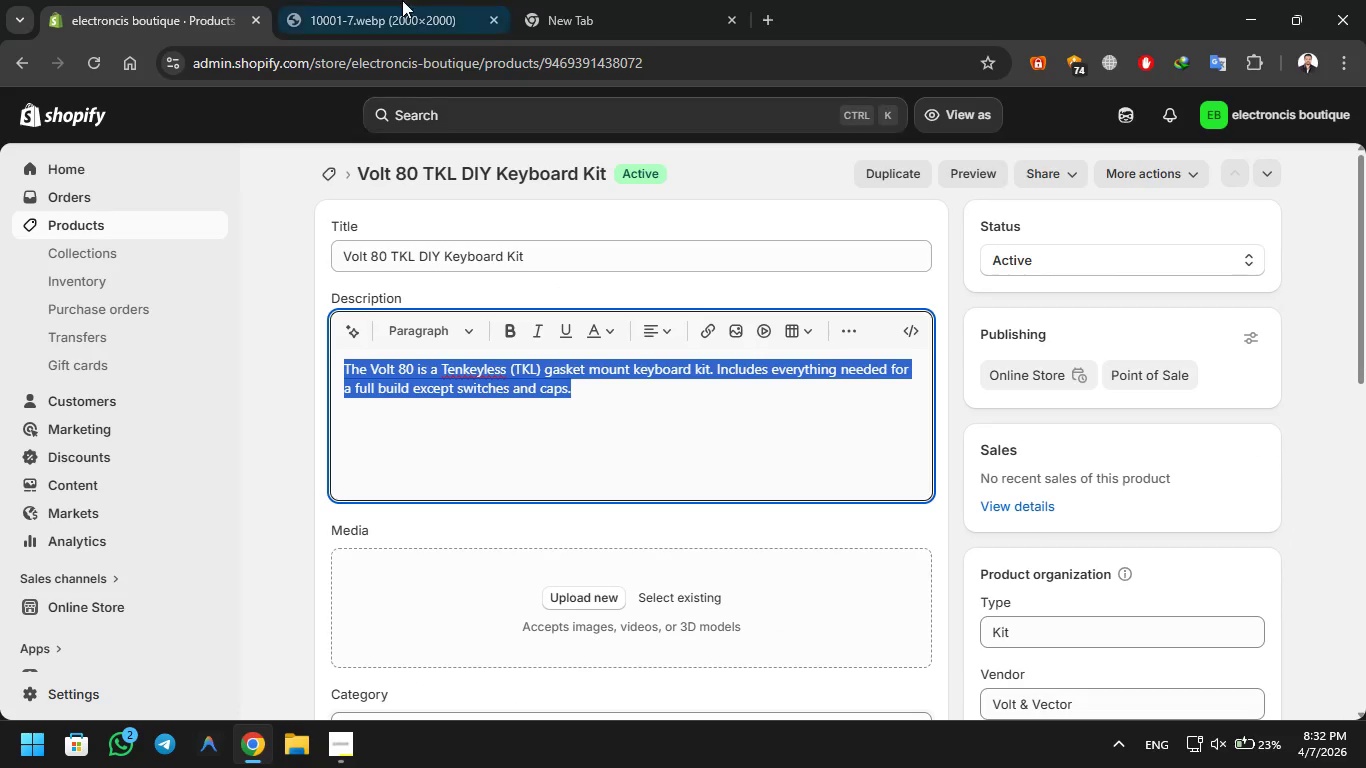 
left_click([402, 0])
 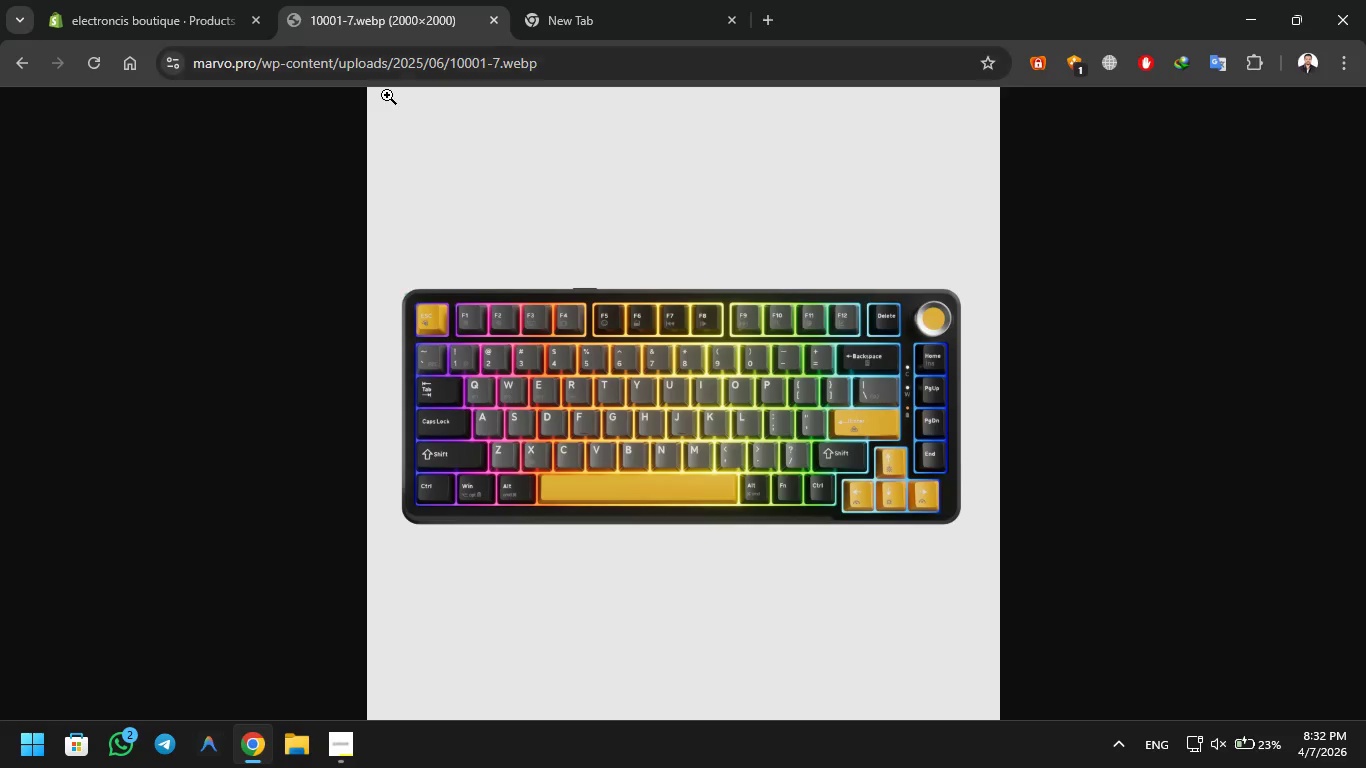 
left_click([400, 67])
 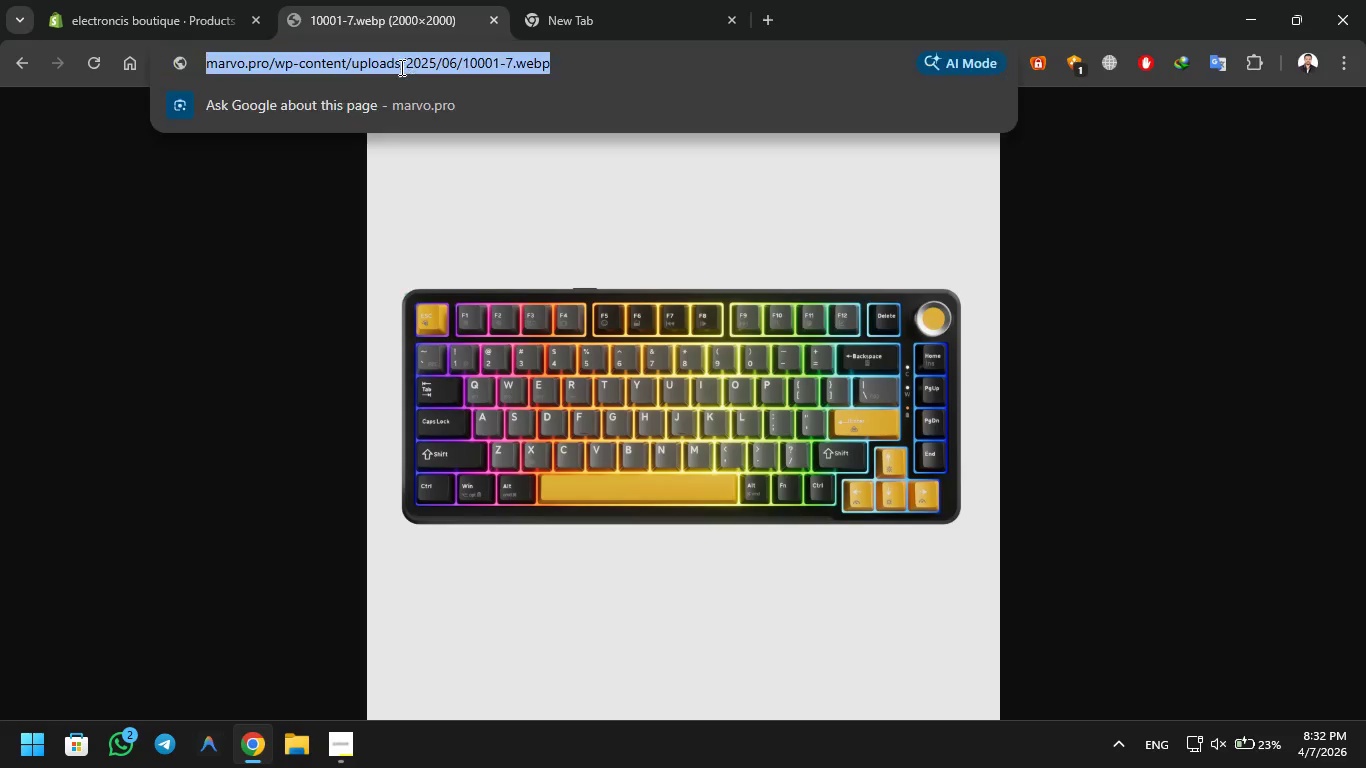 
key(Control+V)
 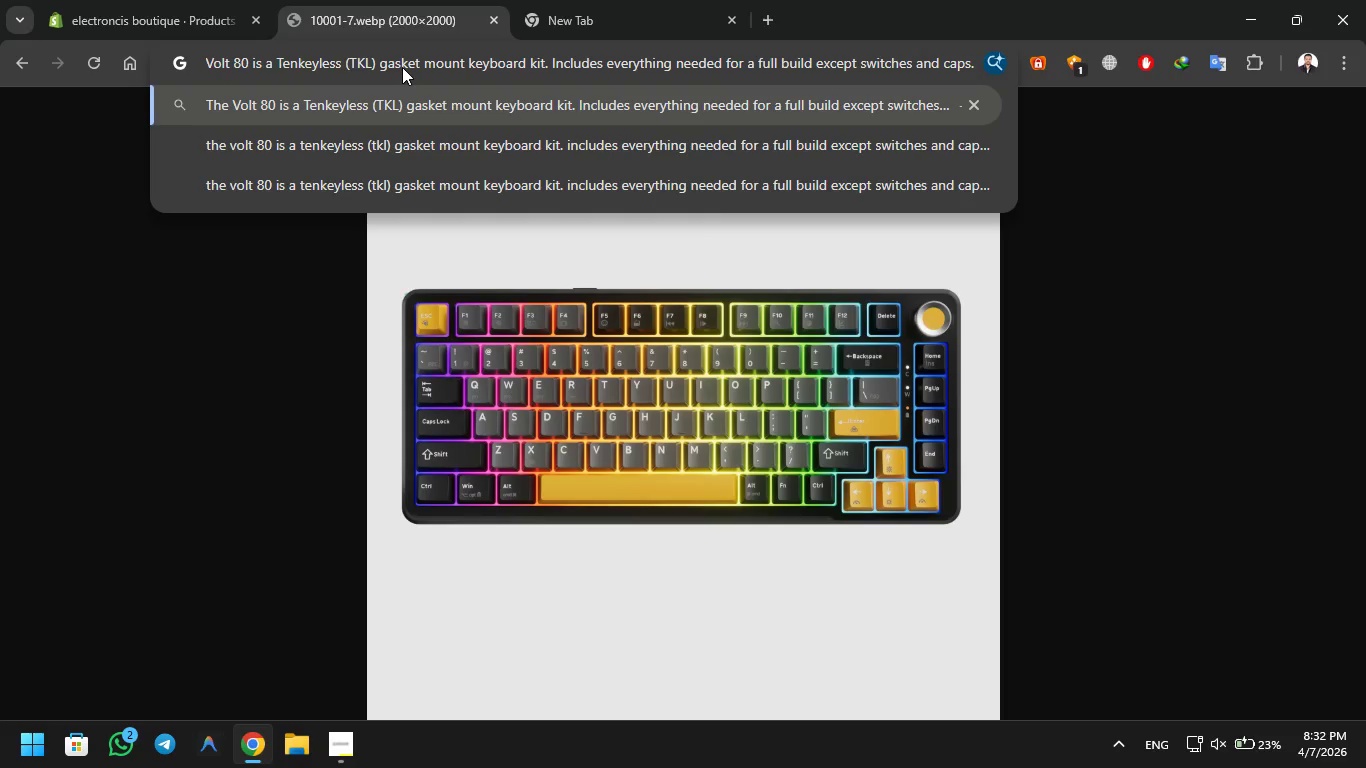 
key(Enter)
 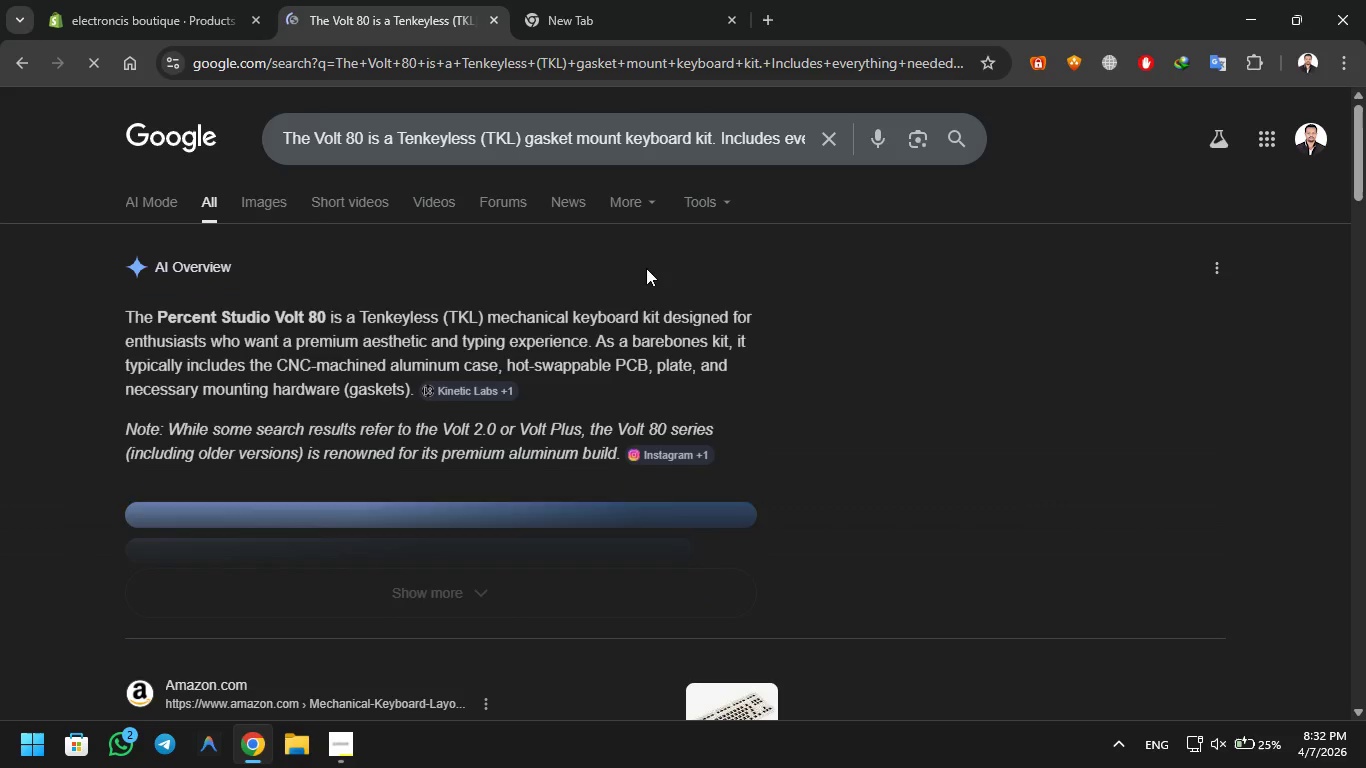 
left_click([268, 208])
 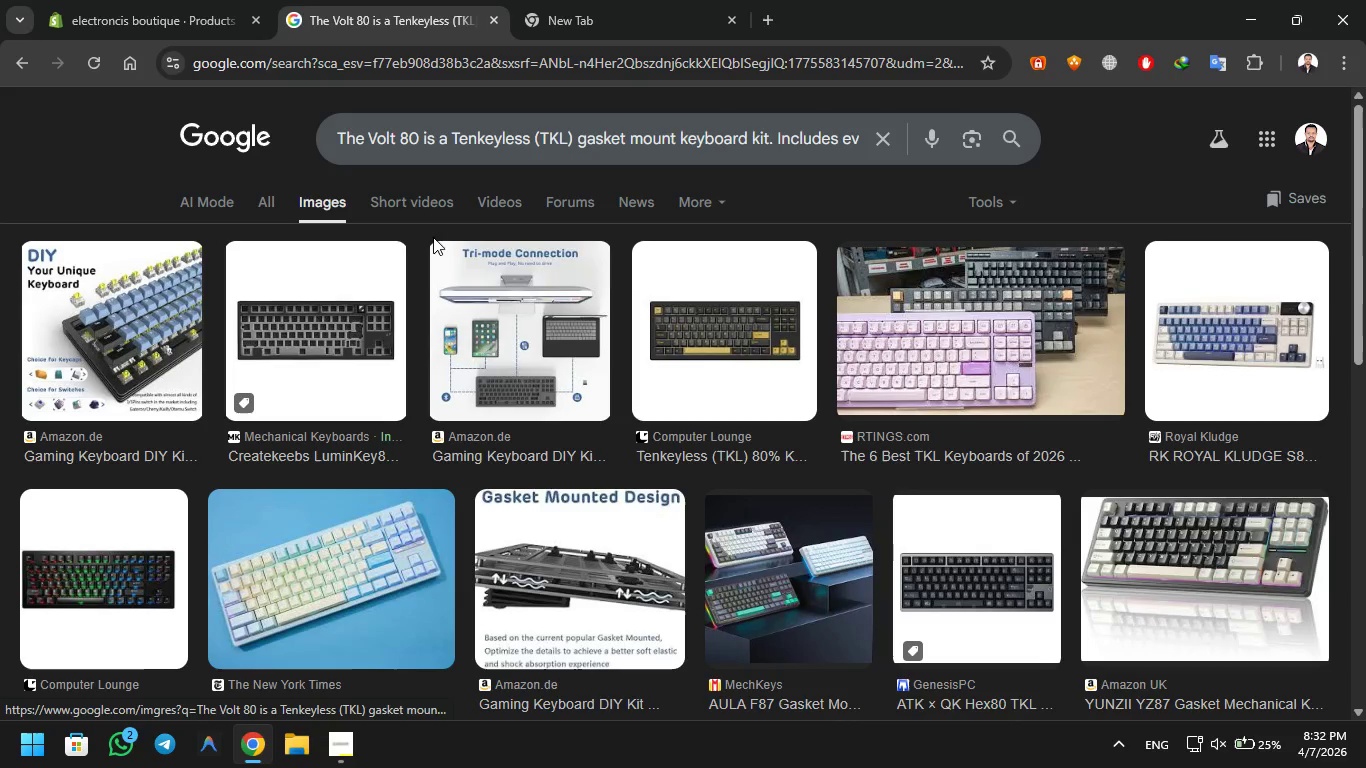 
scroll: coordinate [463, 253], scroll_direction: down, amount: 6.0
 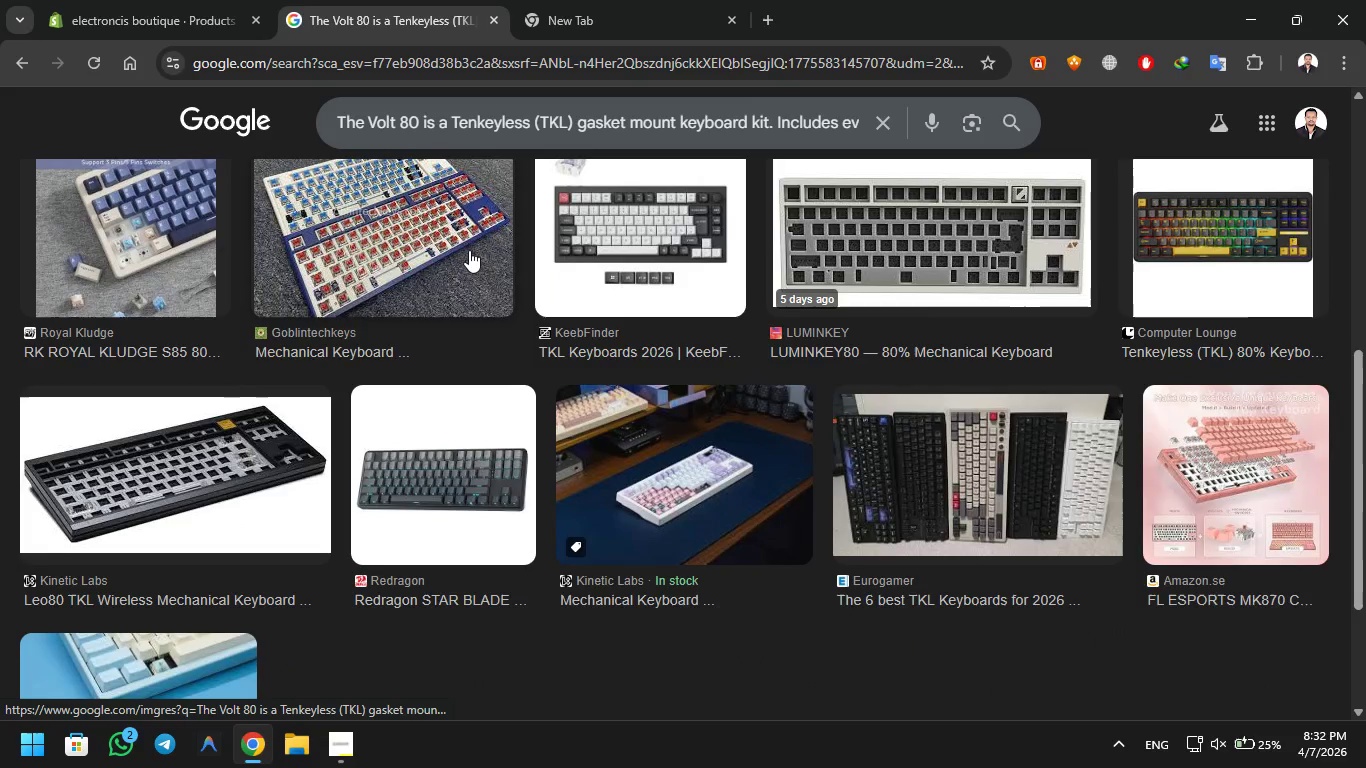 
scroll: coordinate [478, 252], scroll_direction: up, amount: 5.0
 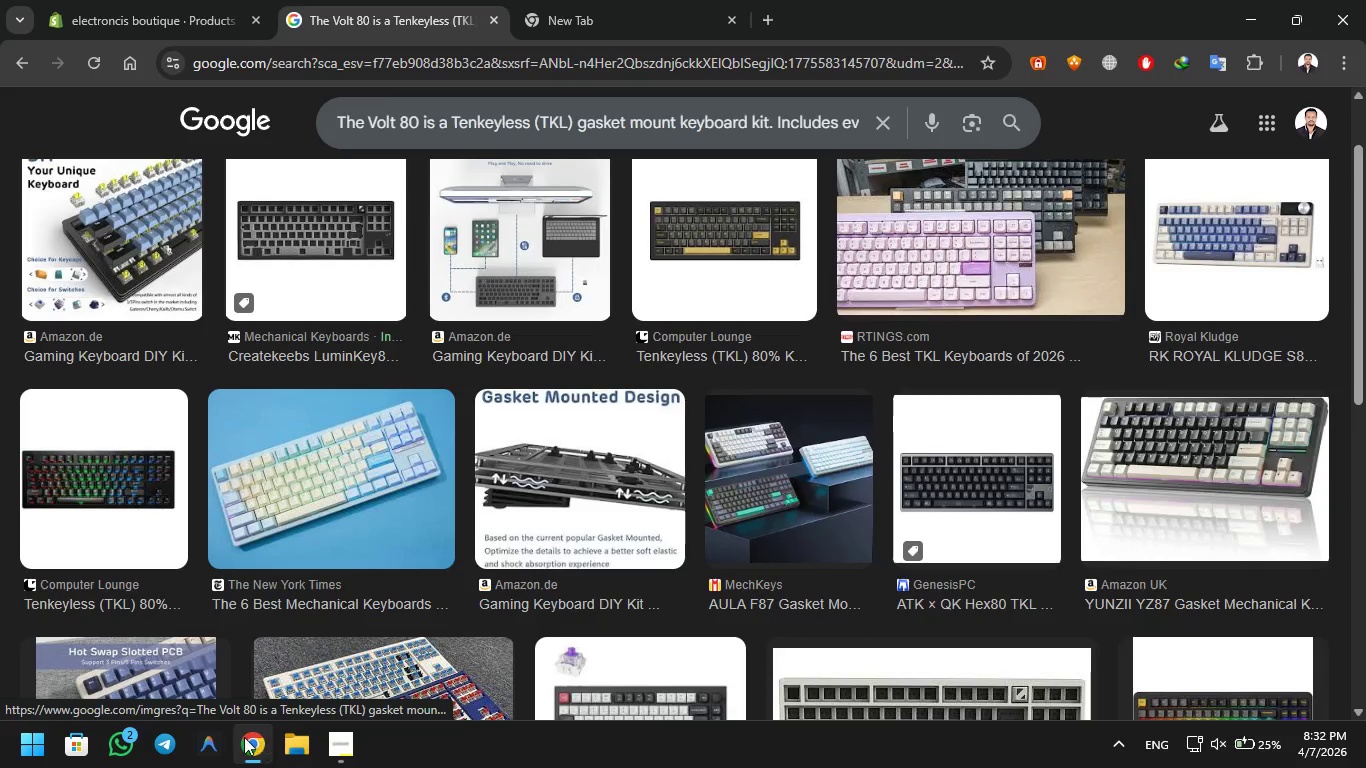 
left_click([244, 740])
 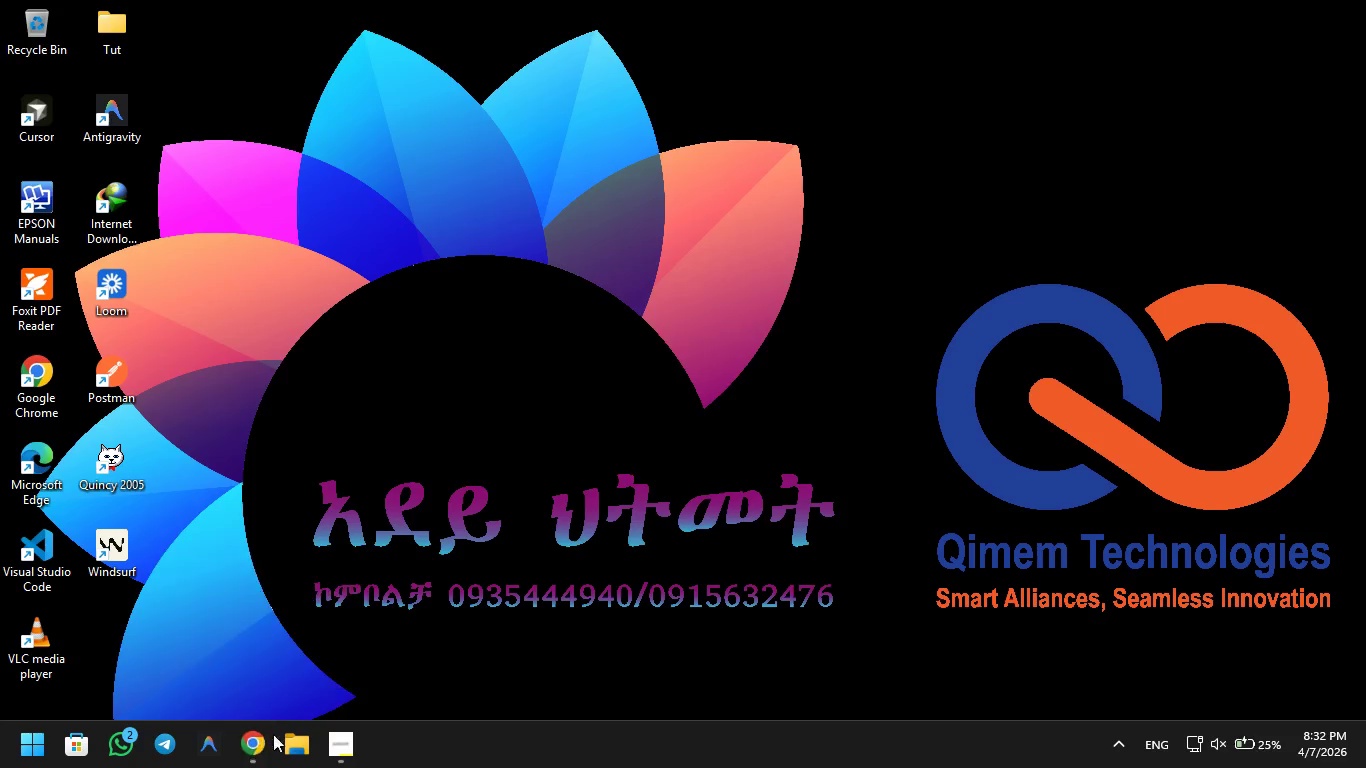 
left_click([286, 742])
 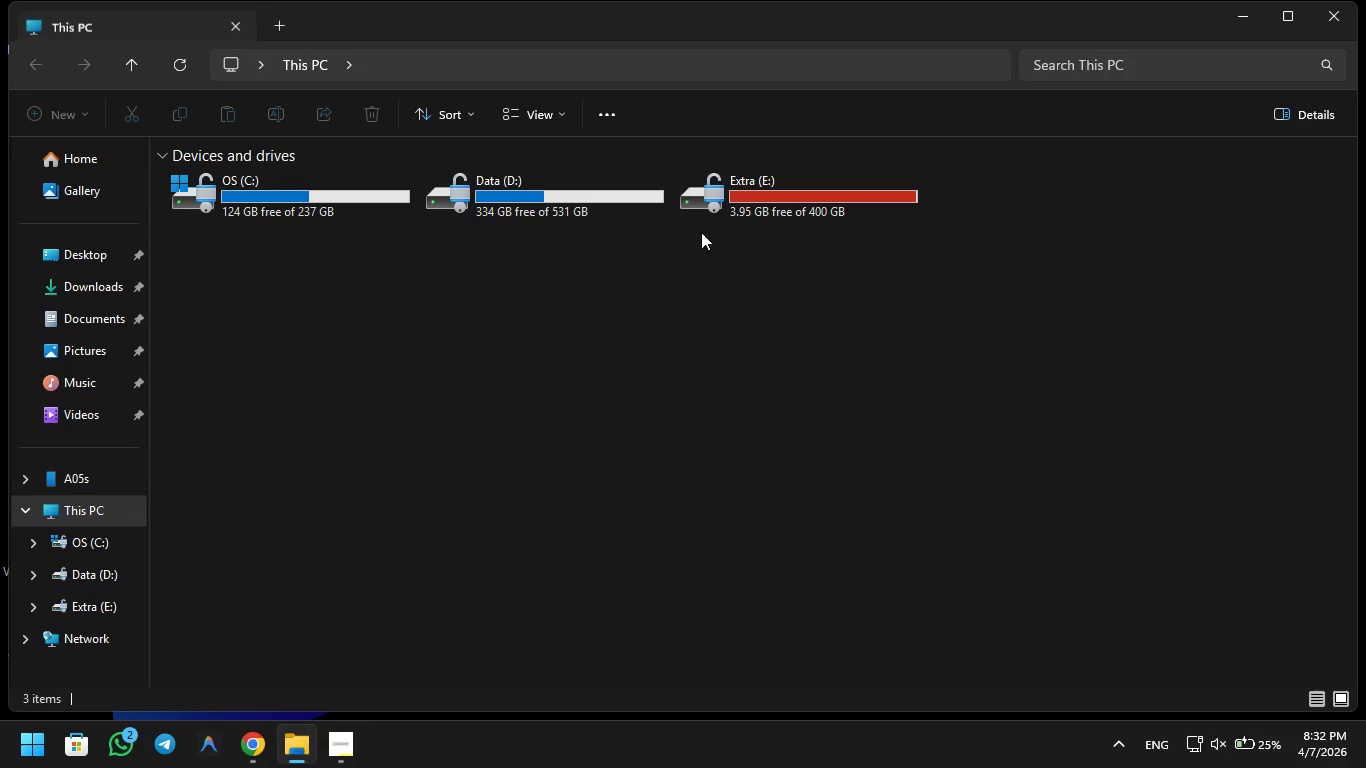 
double_click([758, 208])
 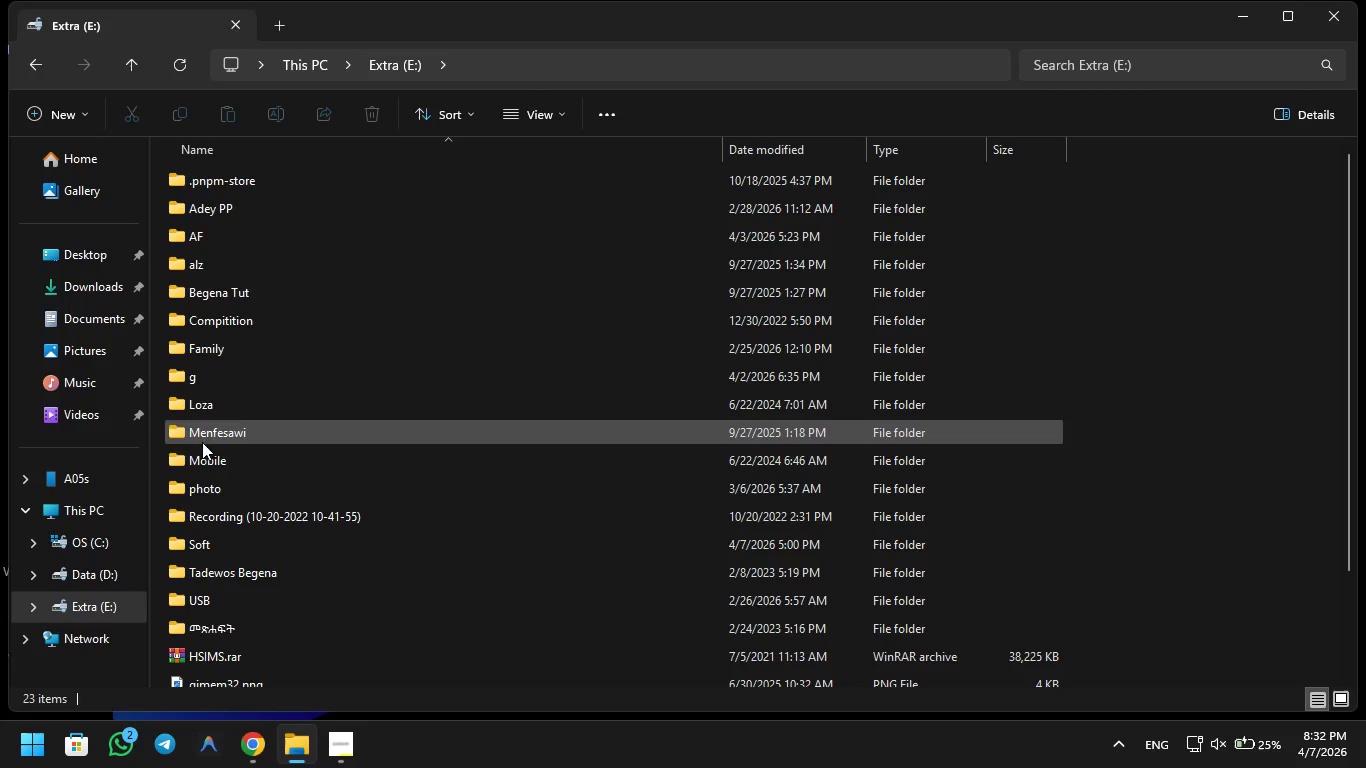 
left_click([101, 568])
 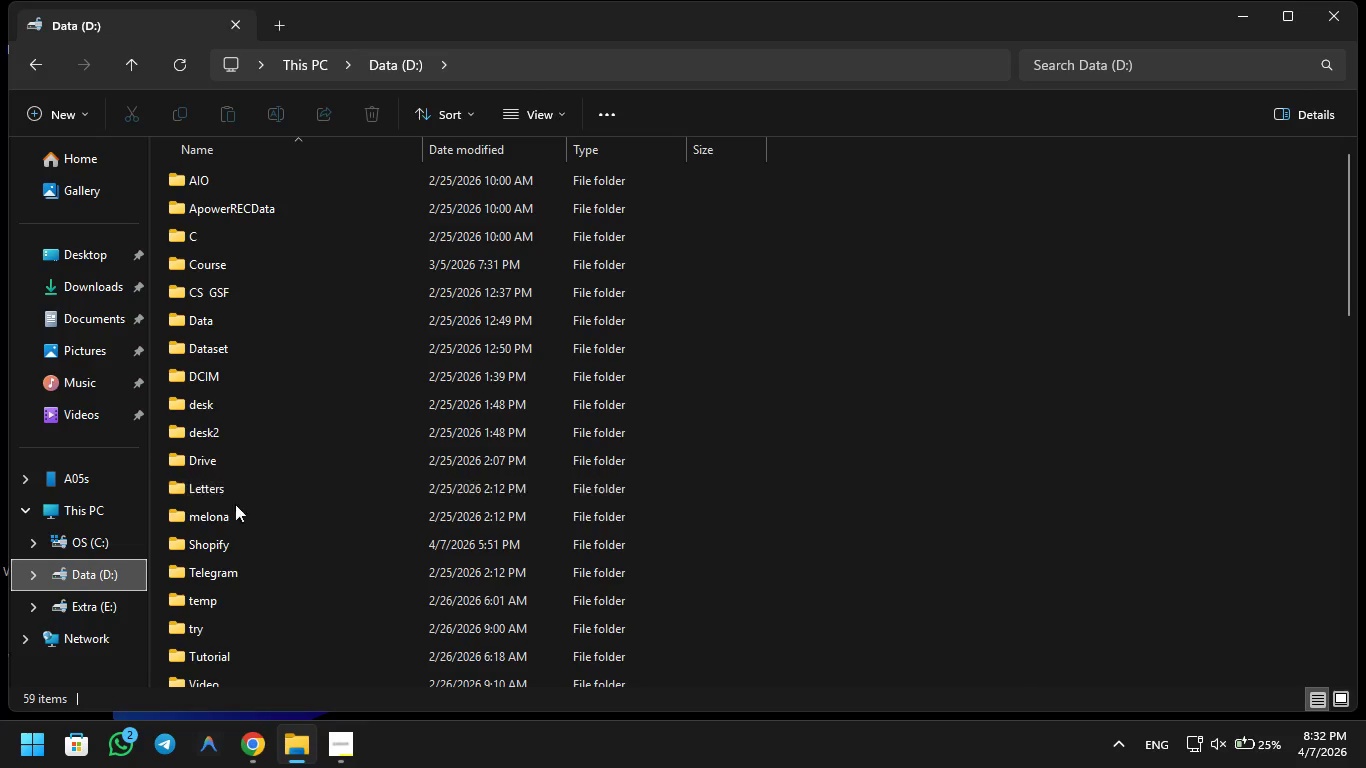 
double_click([229, 538])
 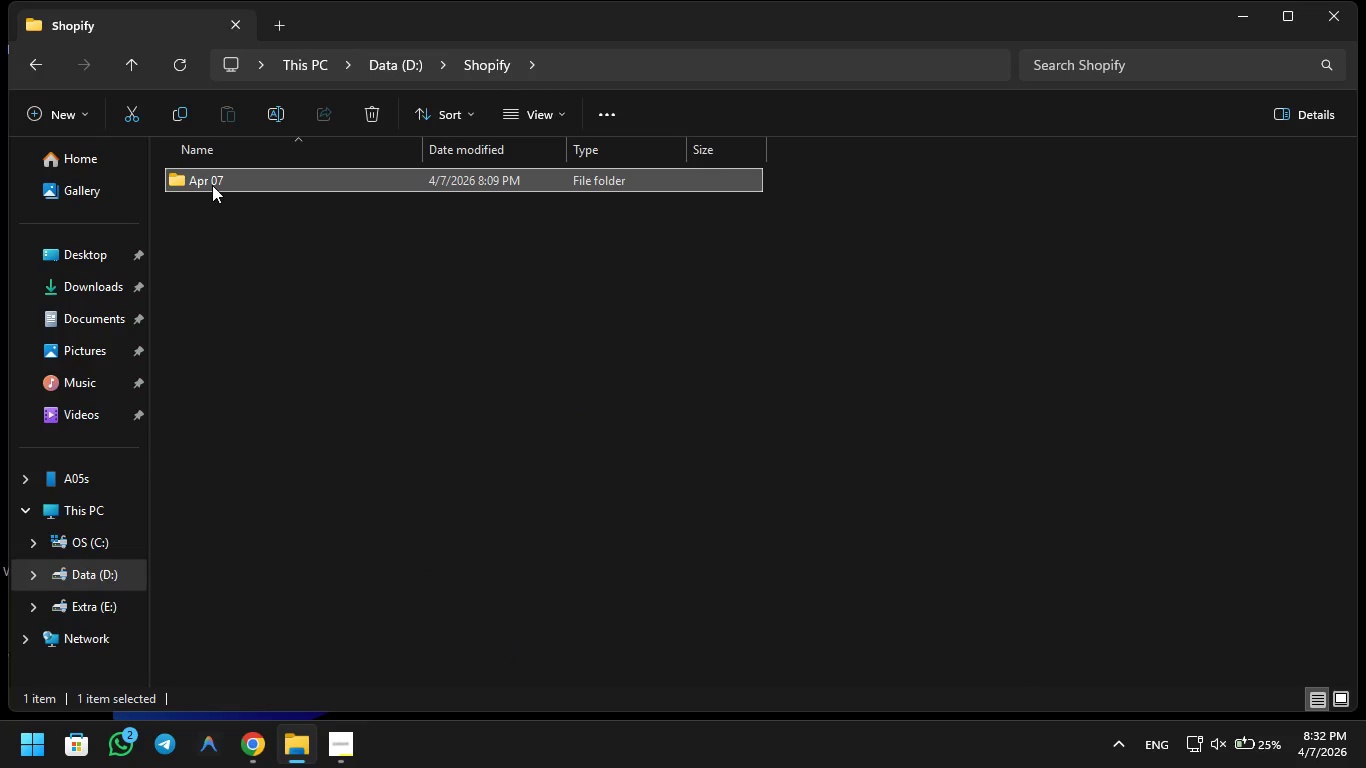 
left_click([212, 185])
 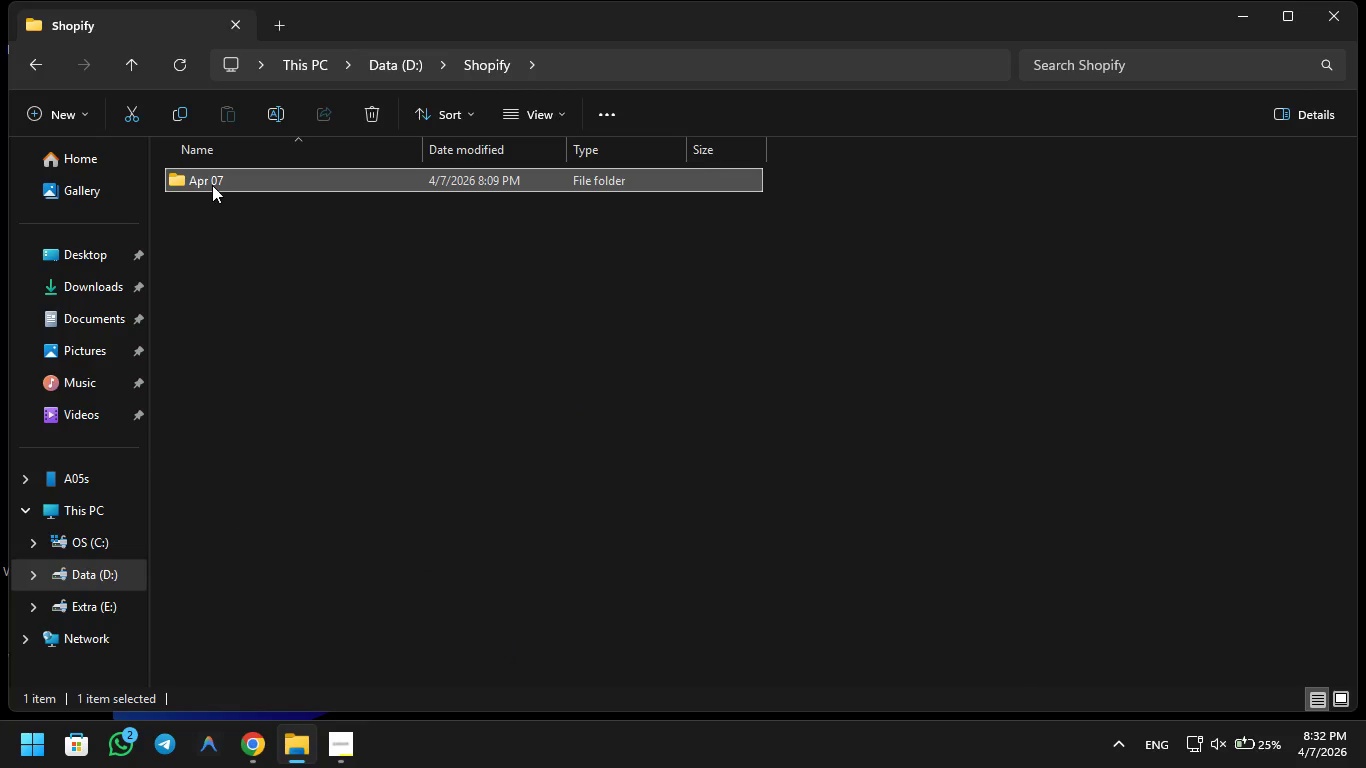 
left_click([212, 185])
 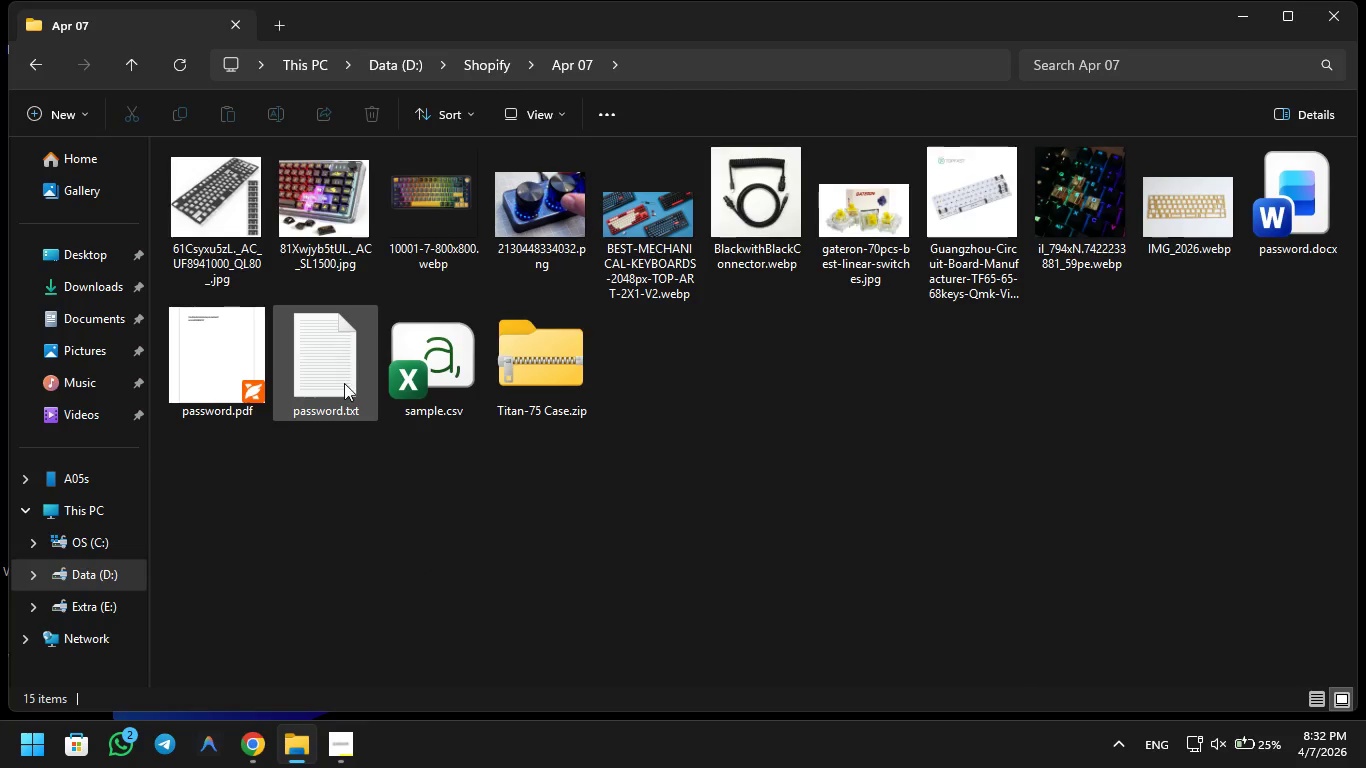 
left_click([499, 481])
 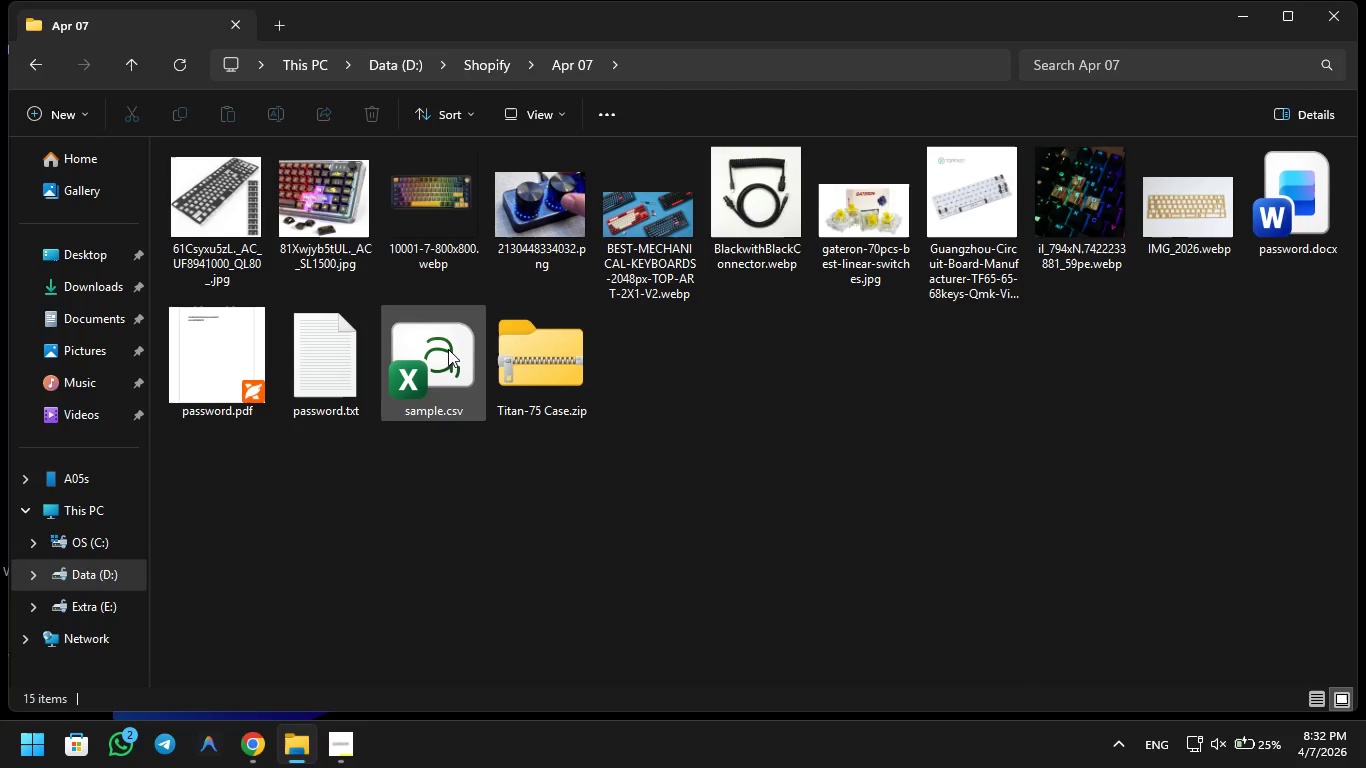 
double_click([444, 346])
 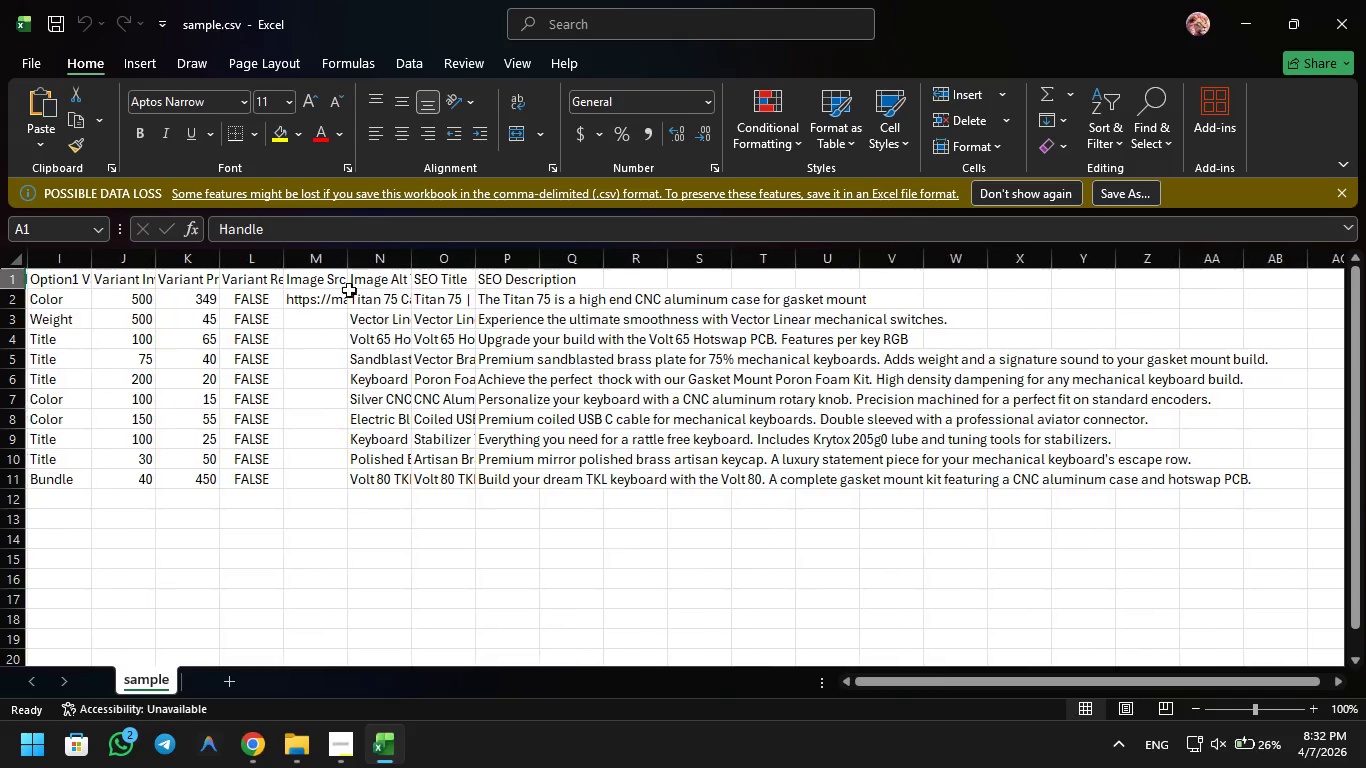 
double_click([355, 263])
 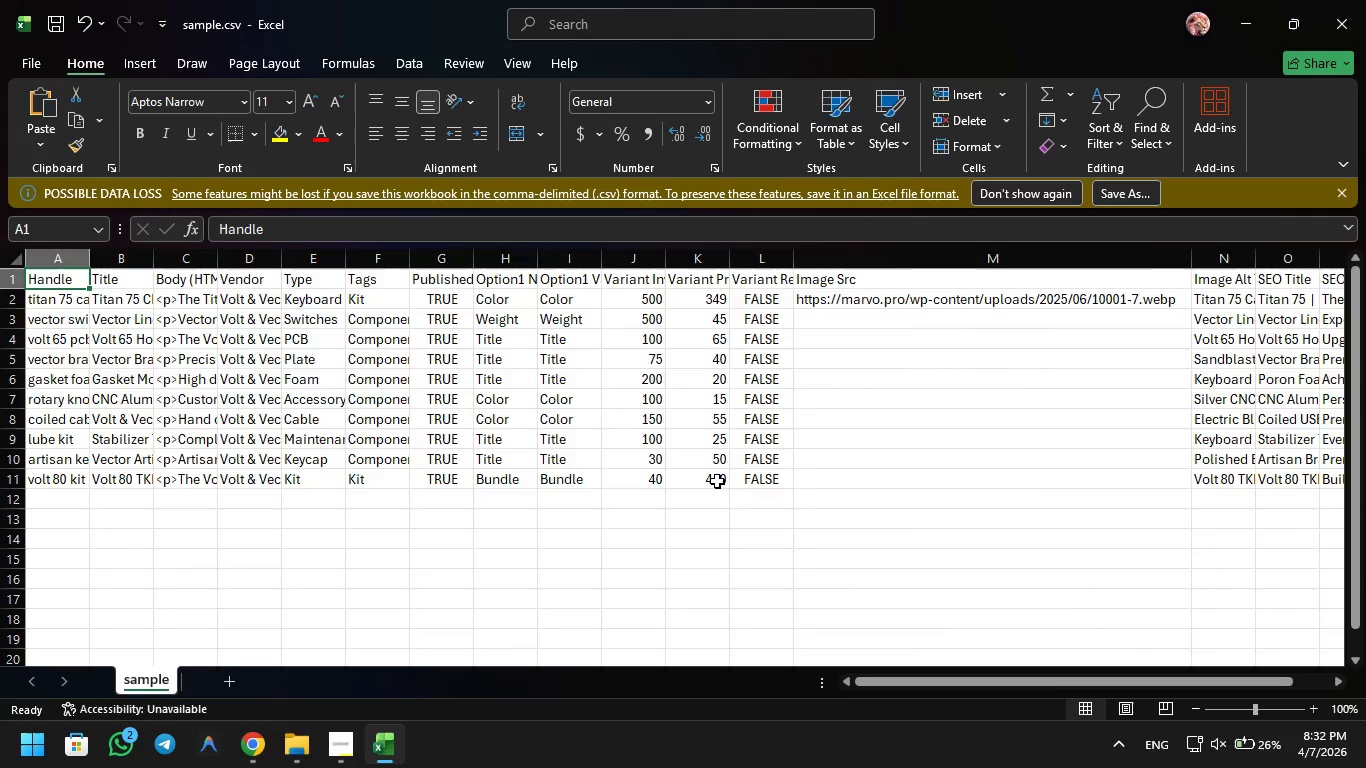 
left_click([652, 476])
 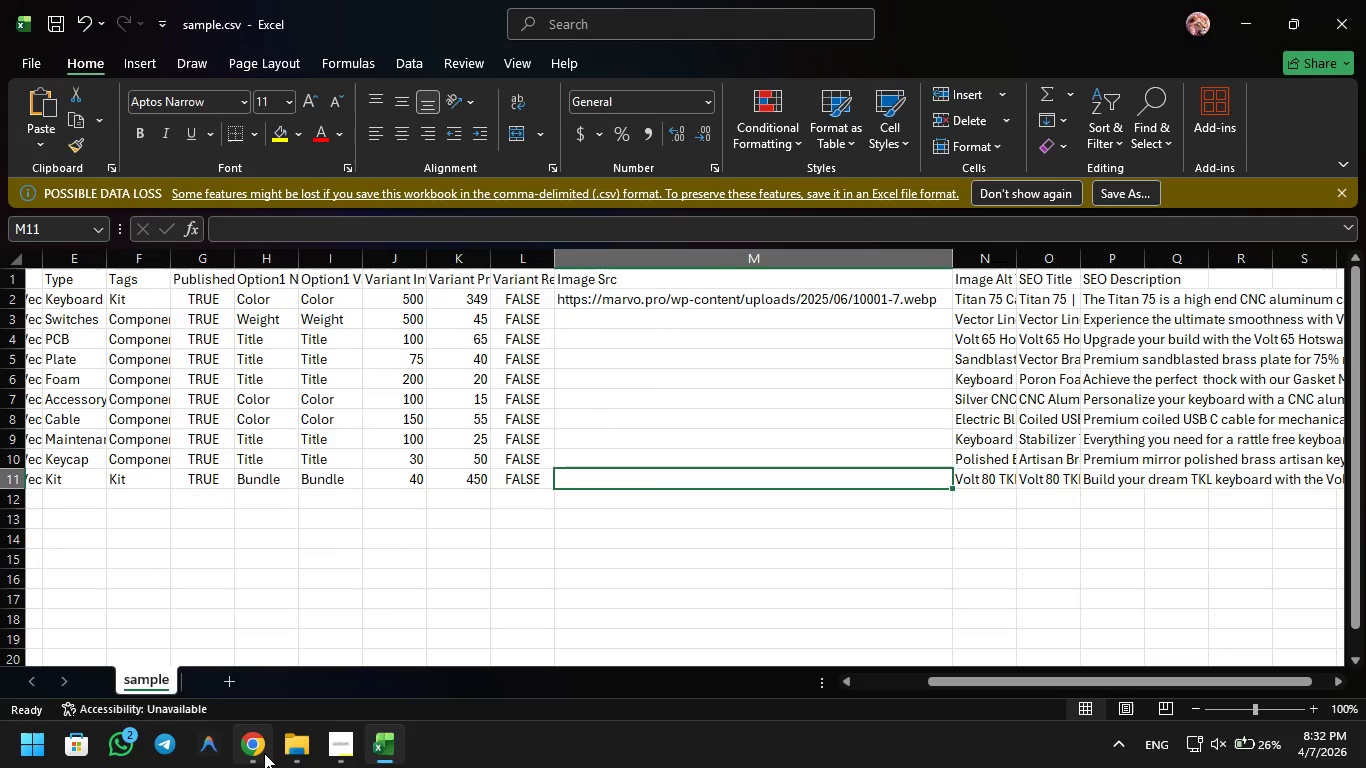 
left_click([260, 753])
 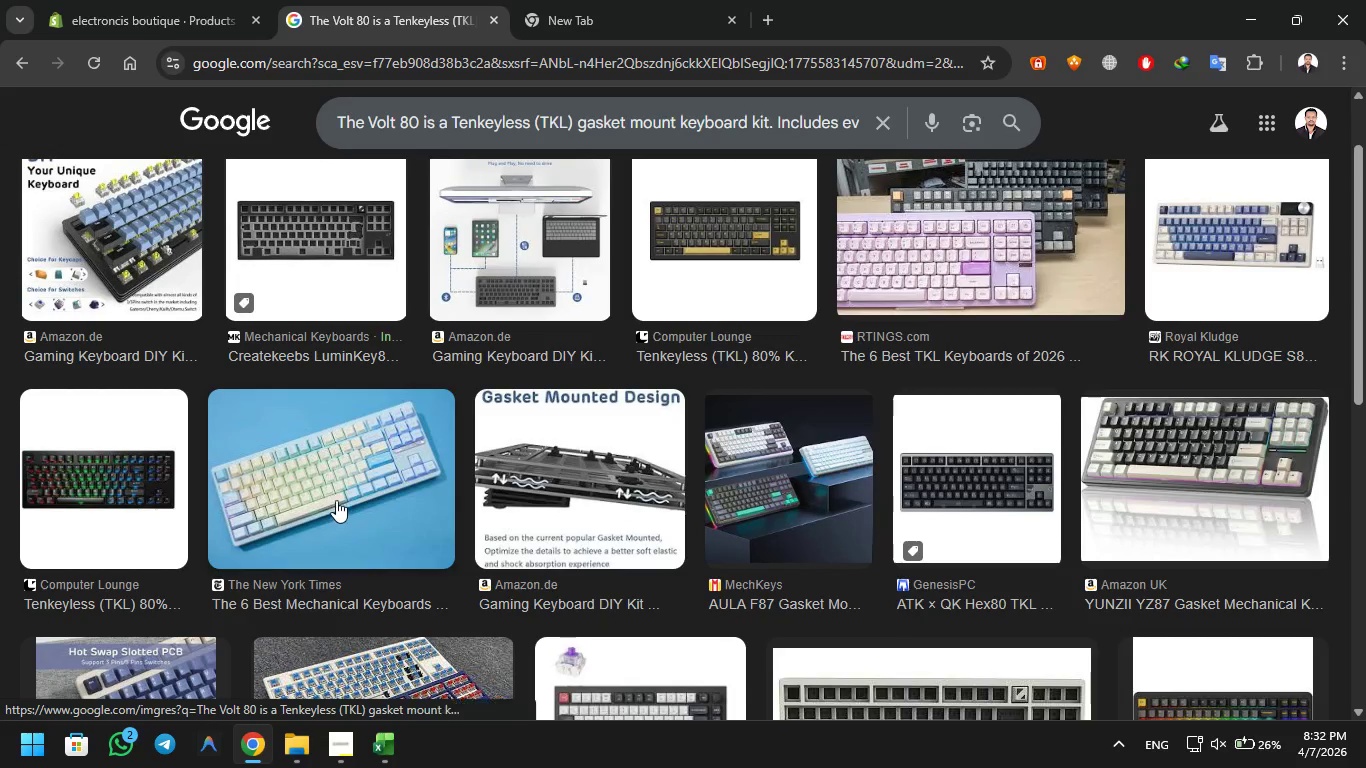 
scroll: coordinate [354, 456], scroll_direction: none, amount: 0.0
 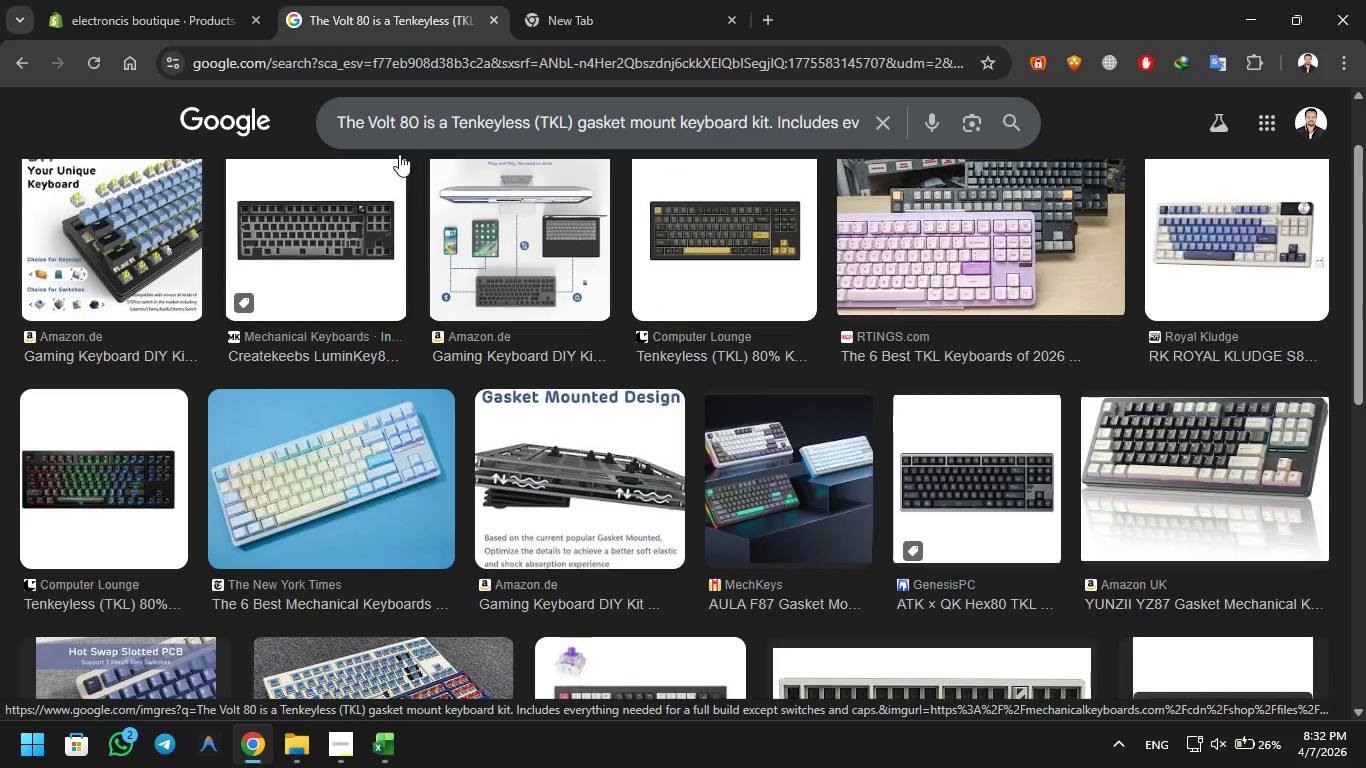 
left_click([482, 125])
 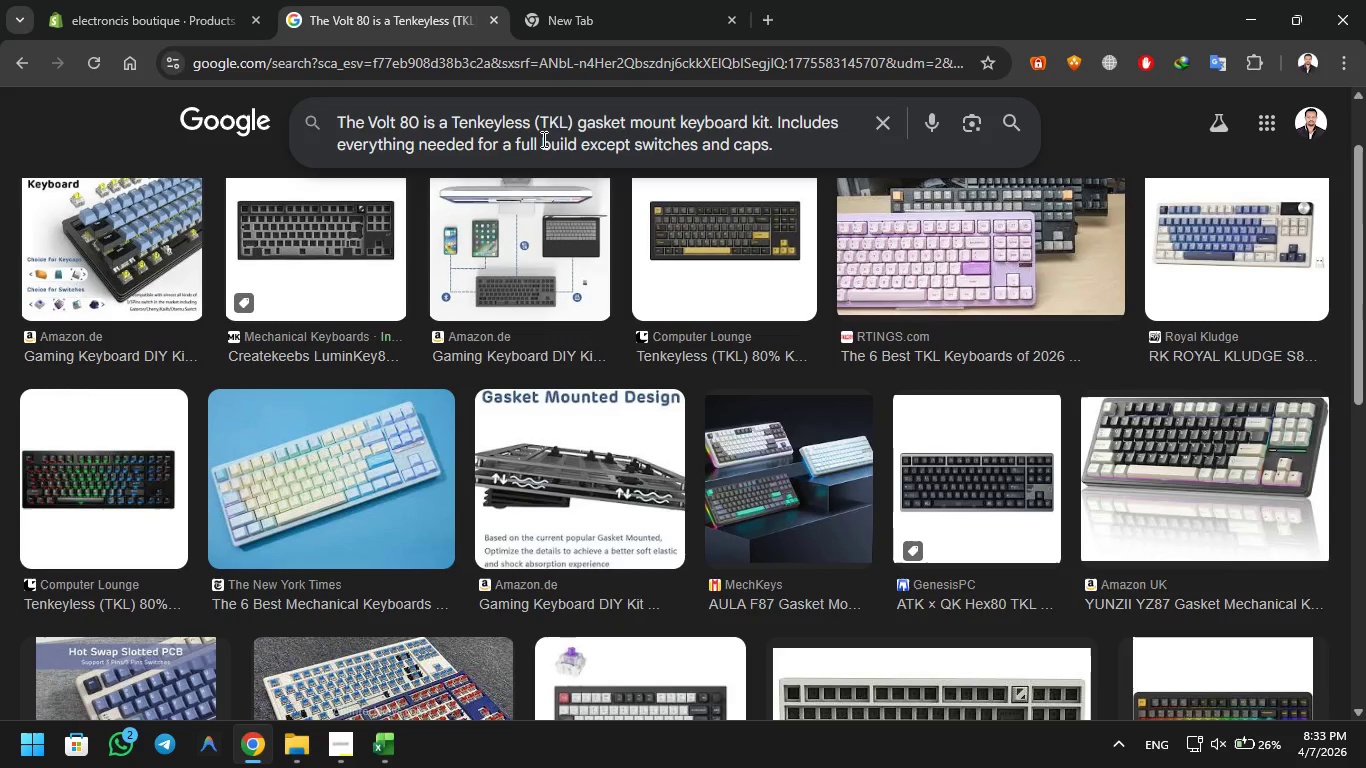 
wait(5.44)
 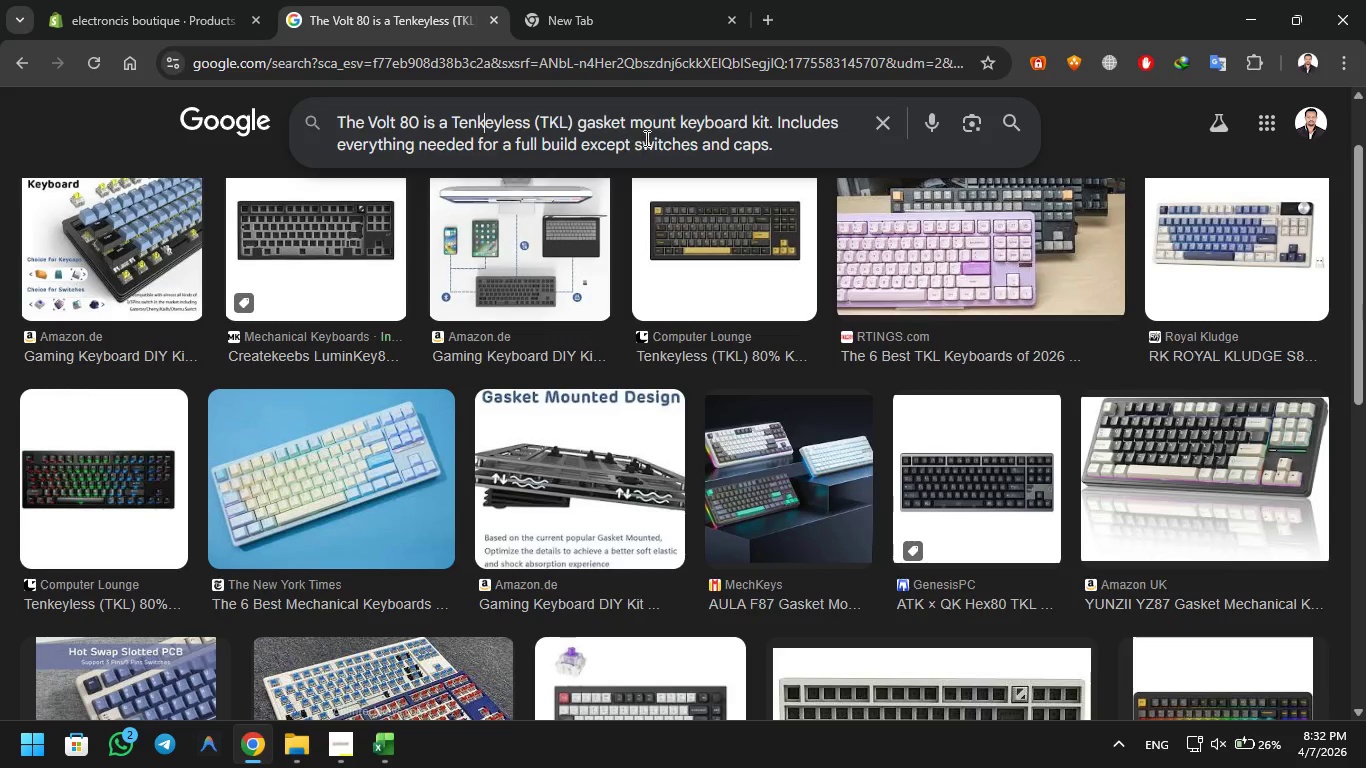 
left_click([601, 148])
 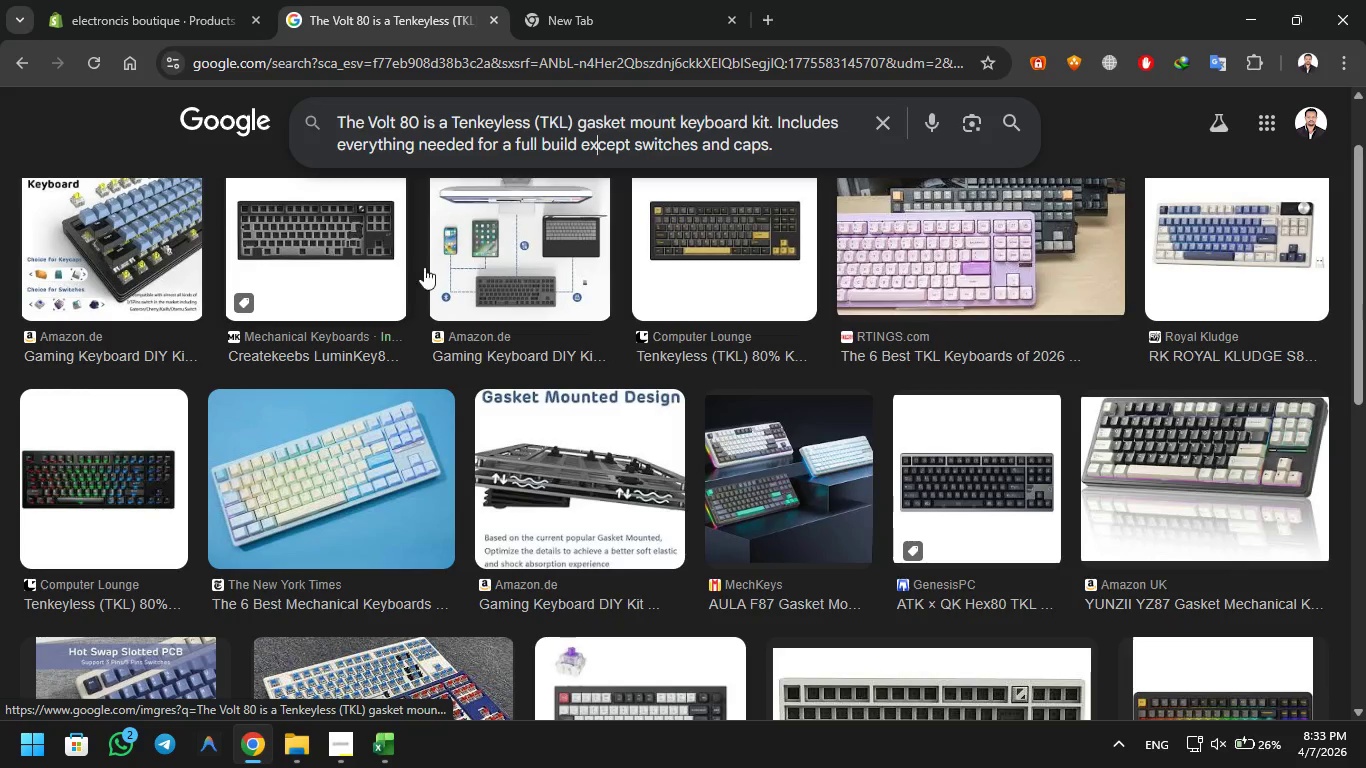 
scroll: coordinate [853, 306], scroll_direction: up, amount: 5.0
 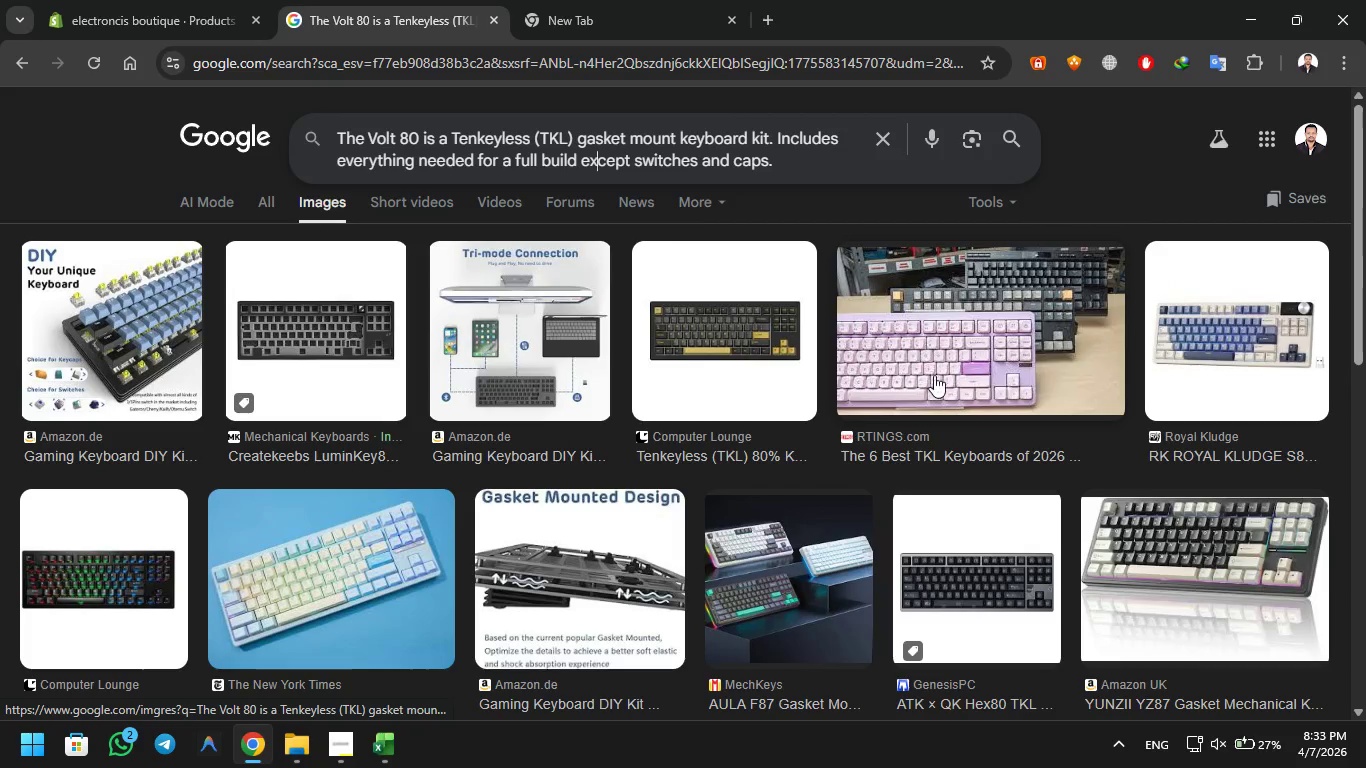 
left_click([930, 342])
 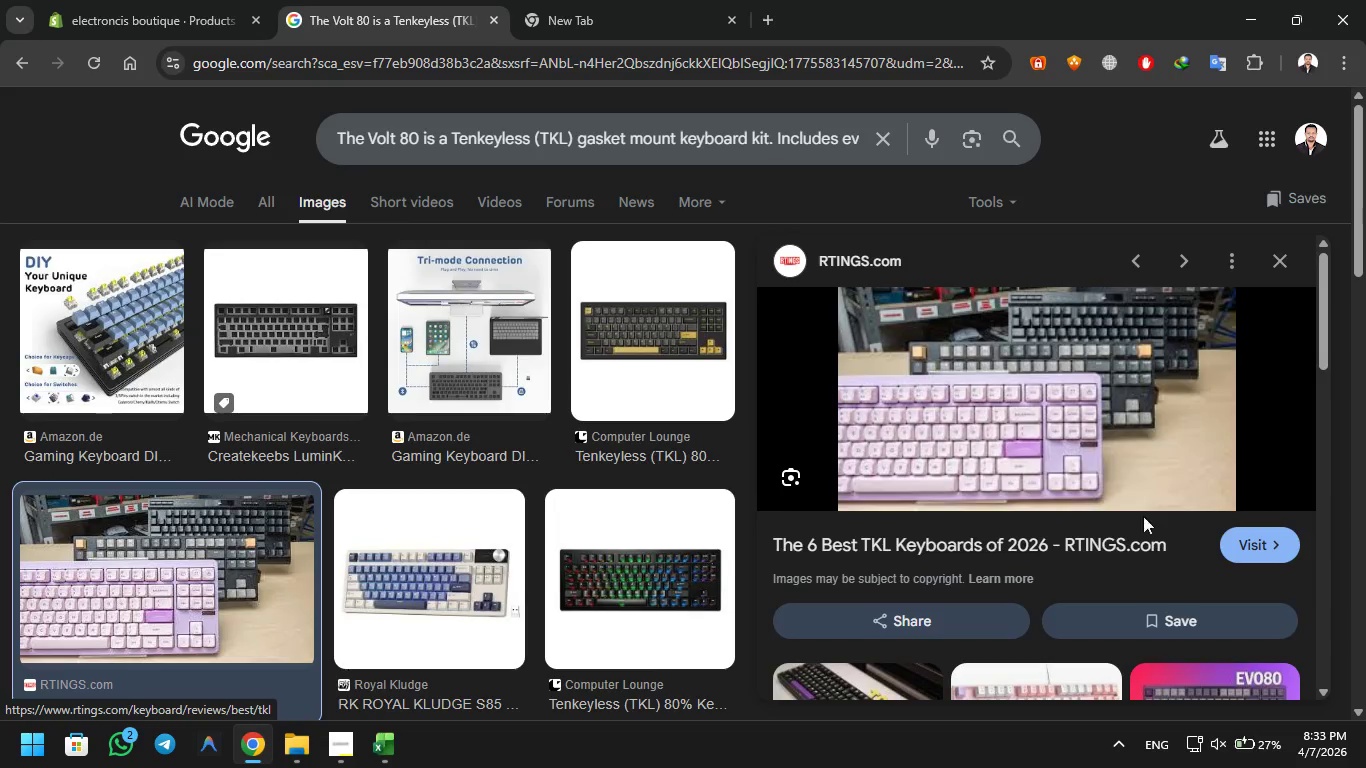 
left_click([1234, 539])
 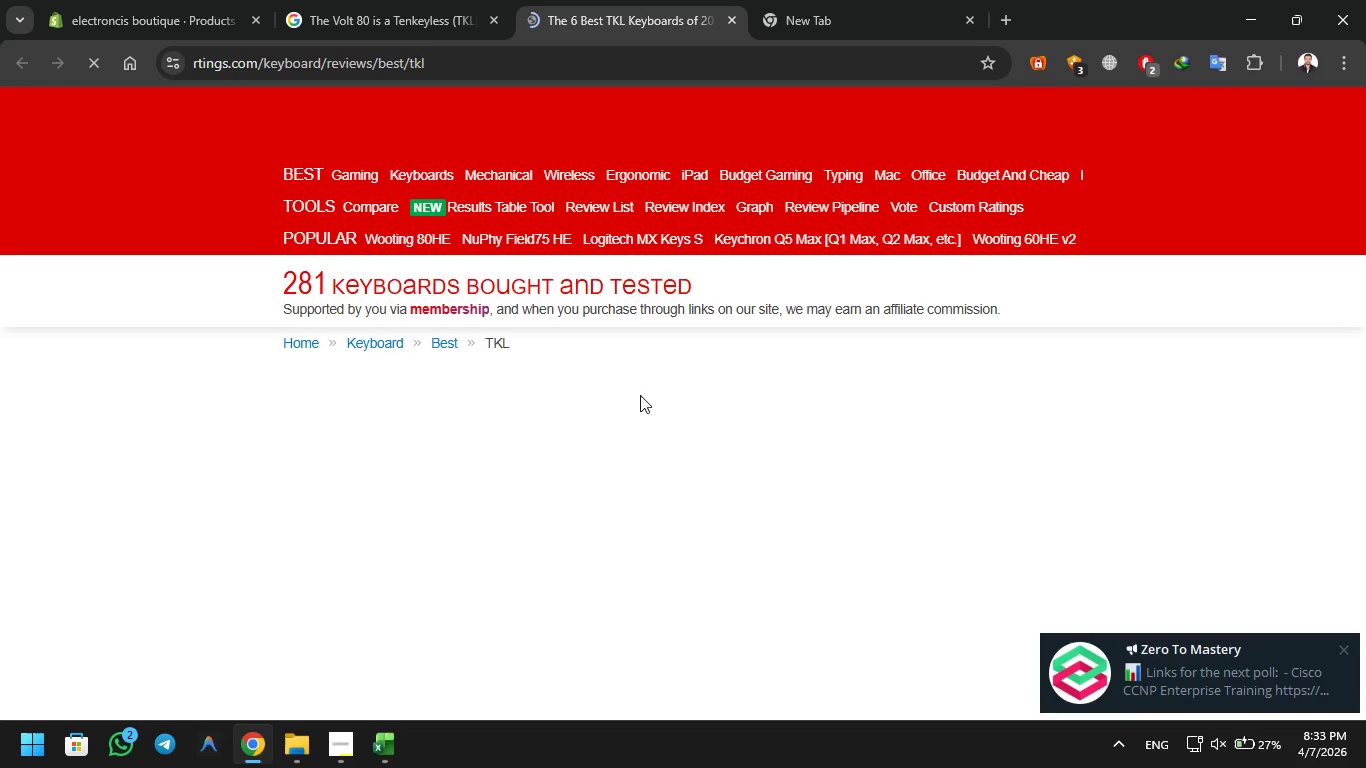 
wait(6.03)
 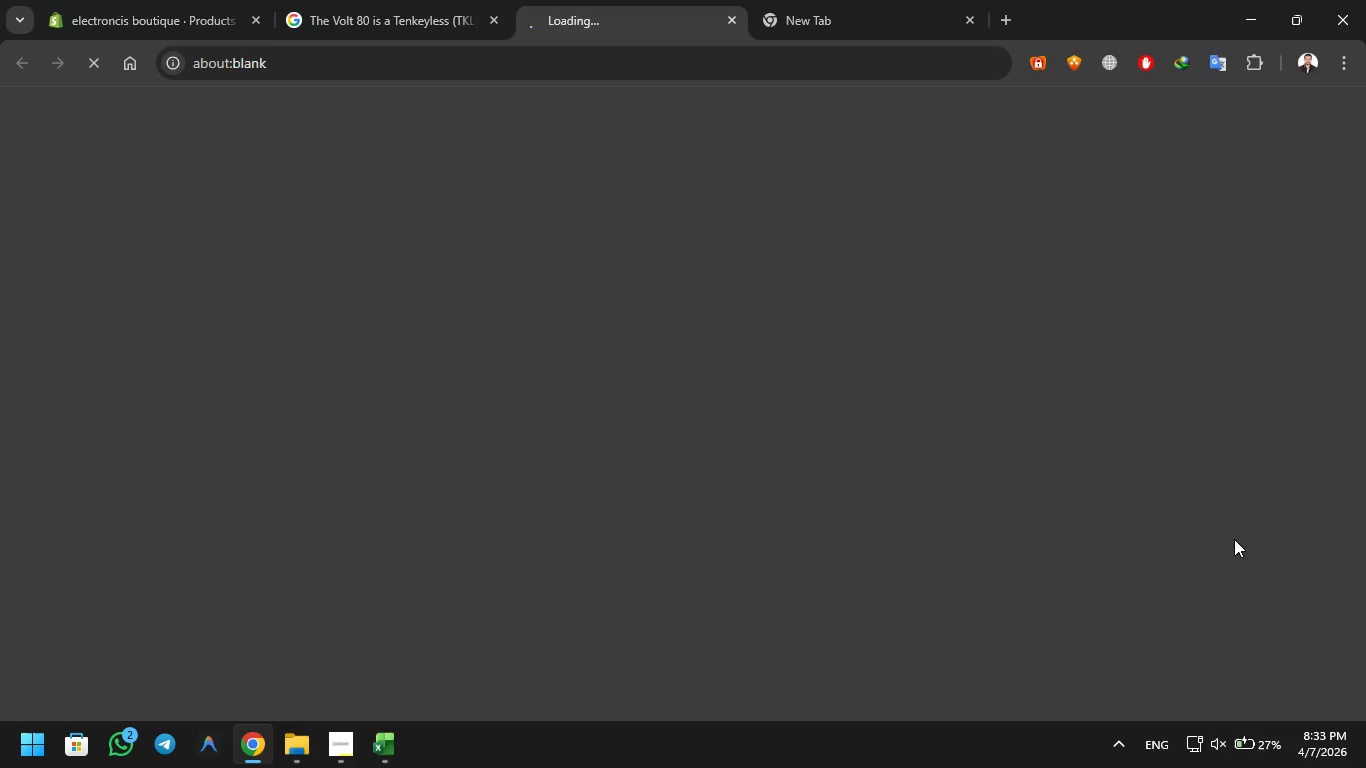 
left_click([1343, 647])
 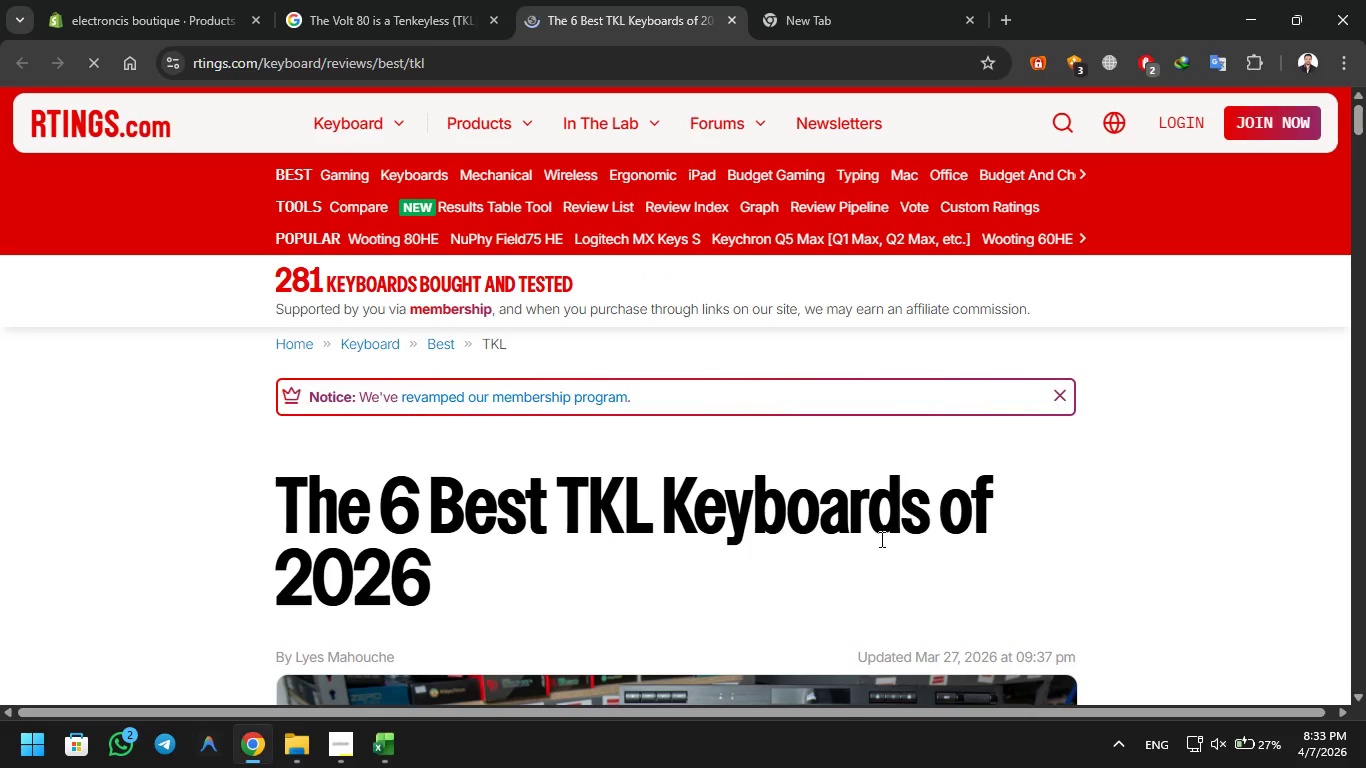 
scroll: coordinate [880, 539], scroll_direction: down, amount: 4.0
 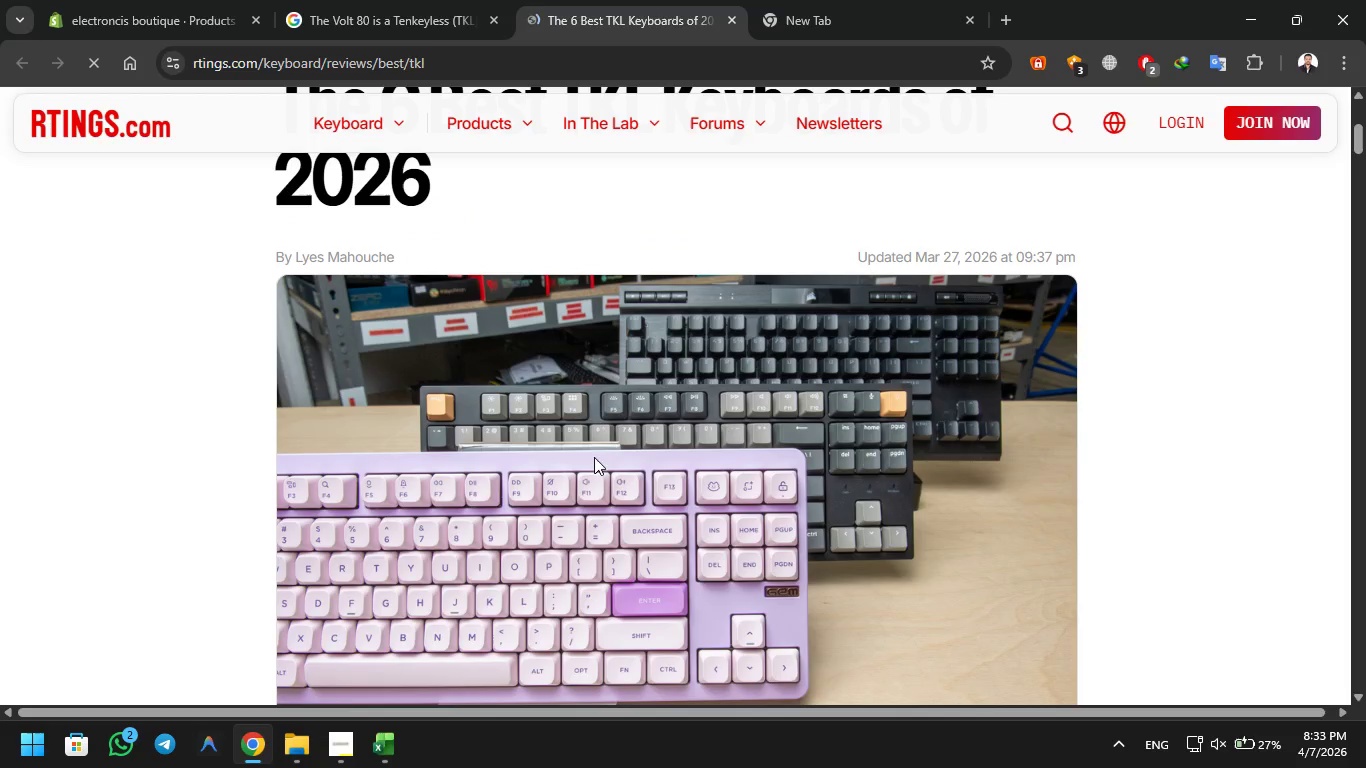 
right_click([577, 449])
 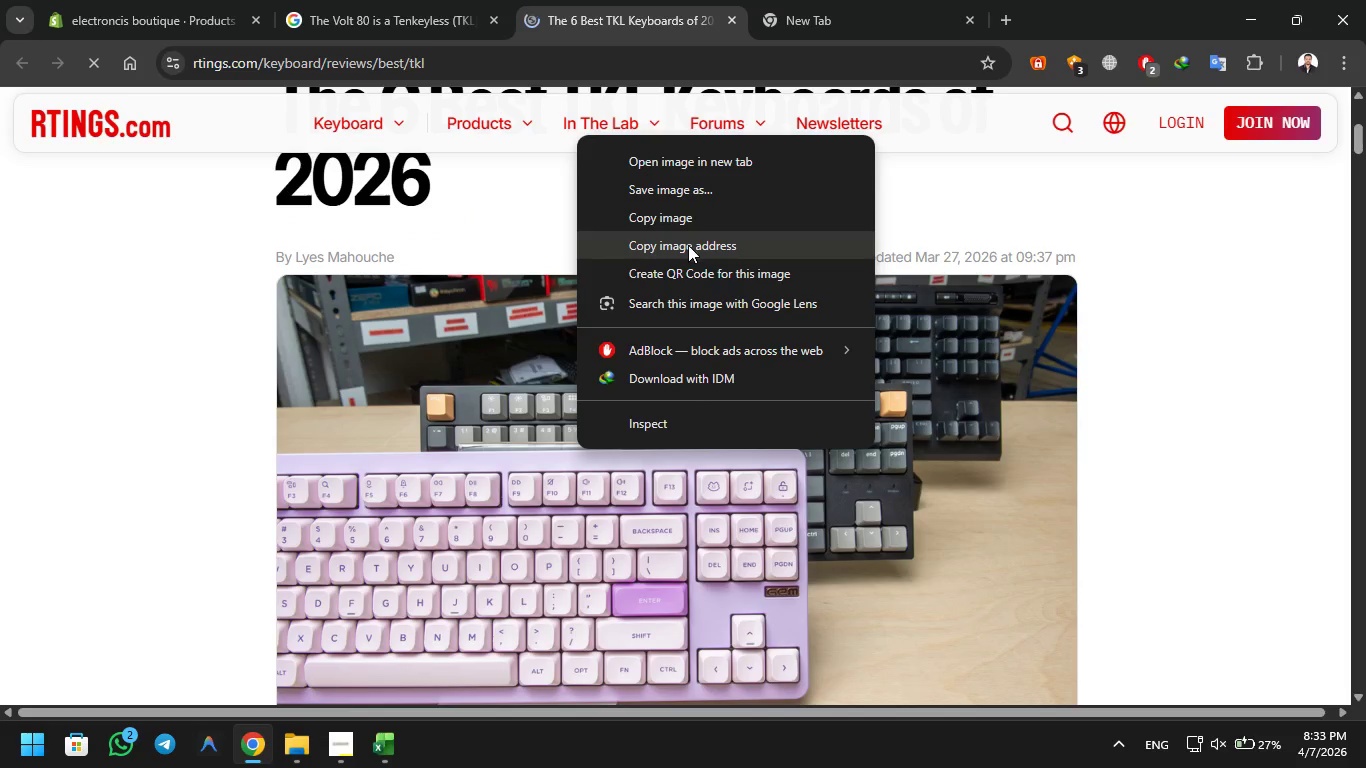 
left_click([688, 246])
 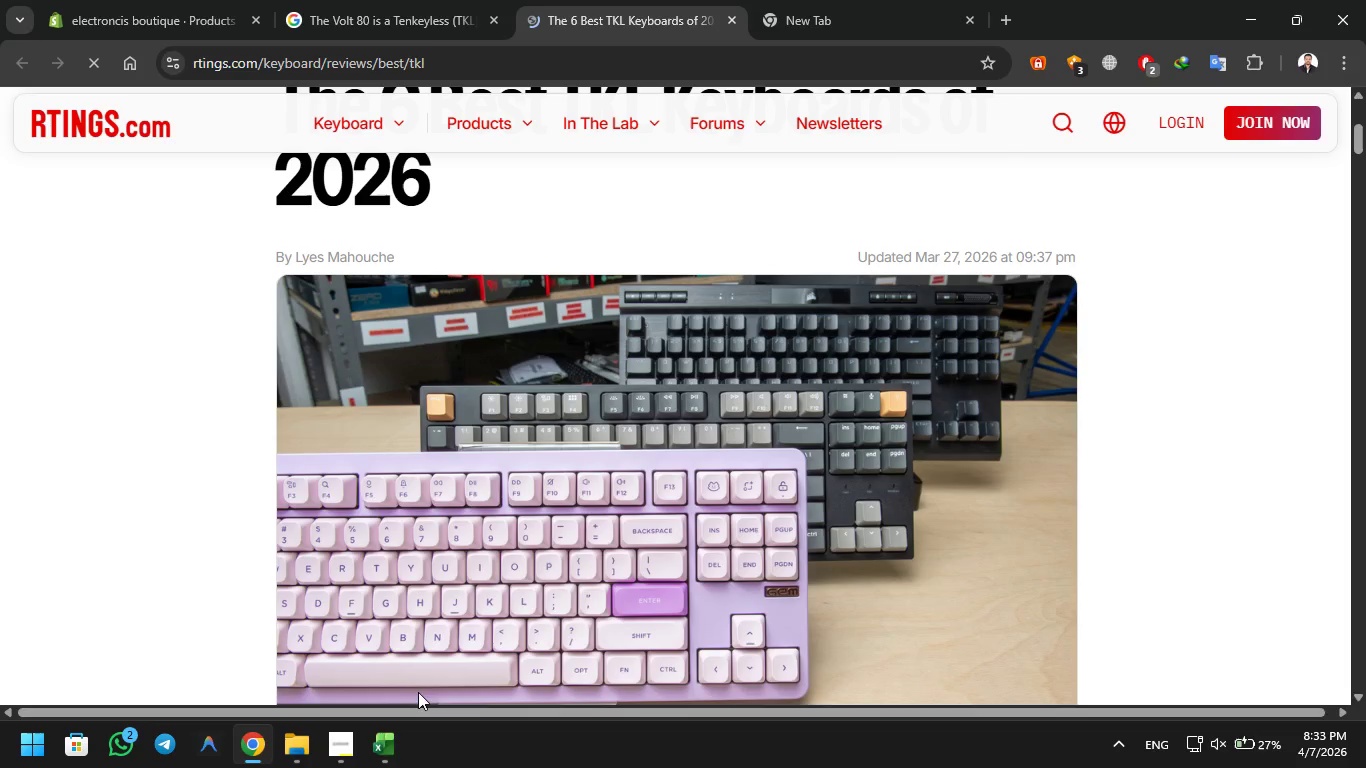 
left_click([380, 762])
 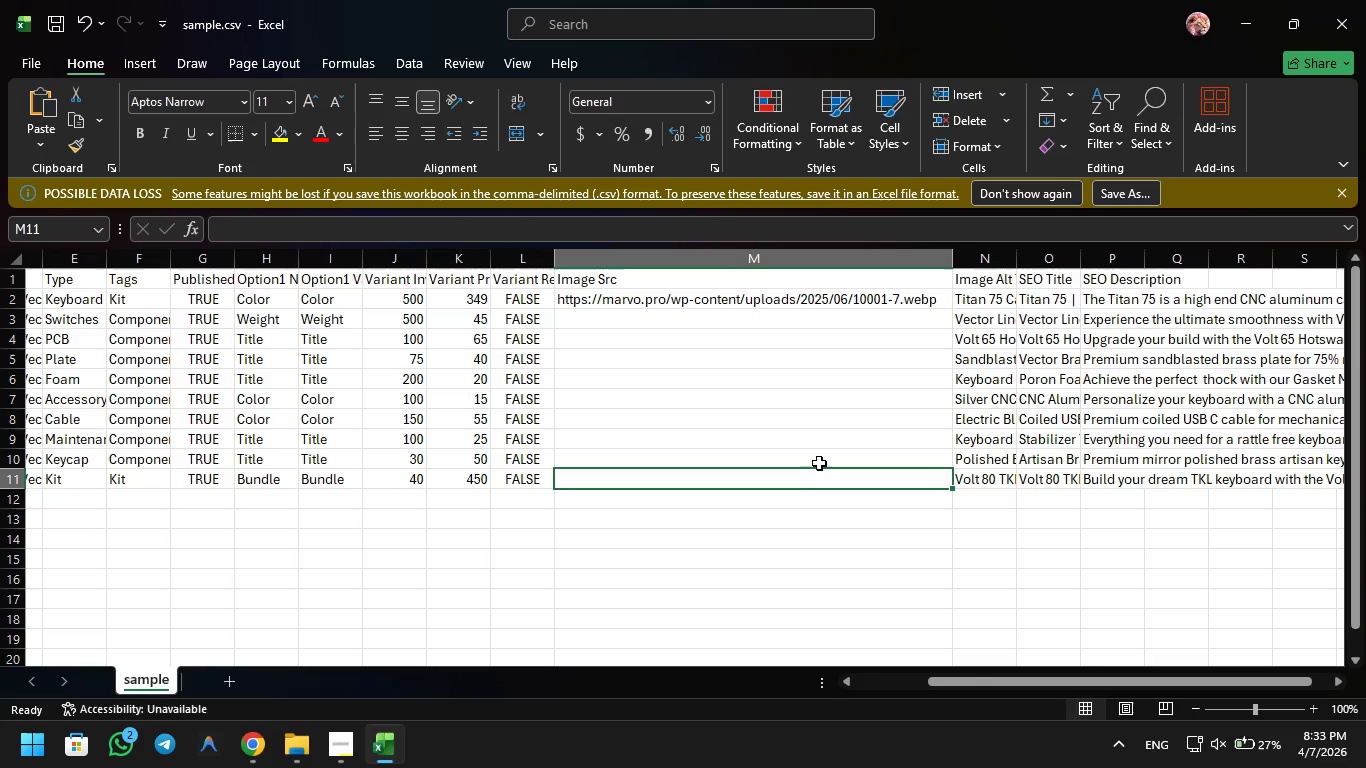 
key(Control+V)
 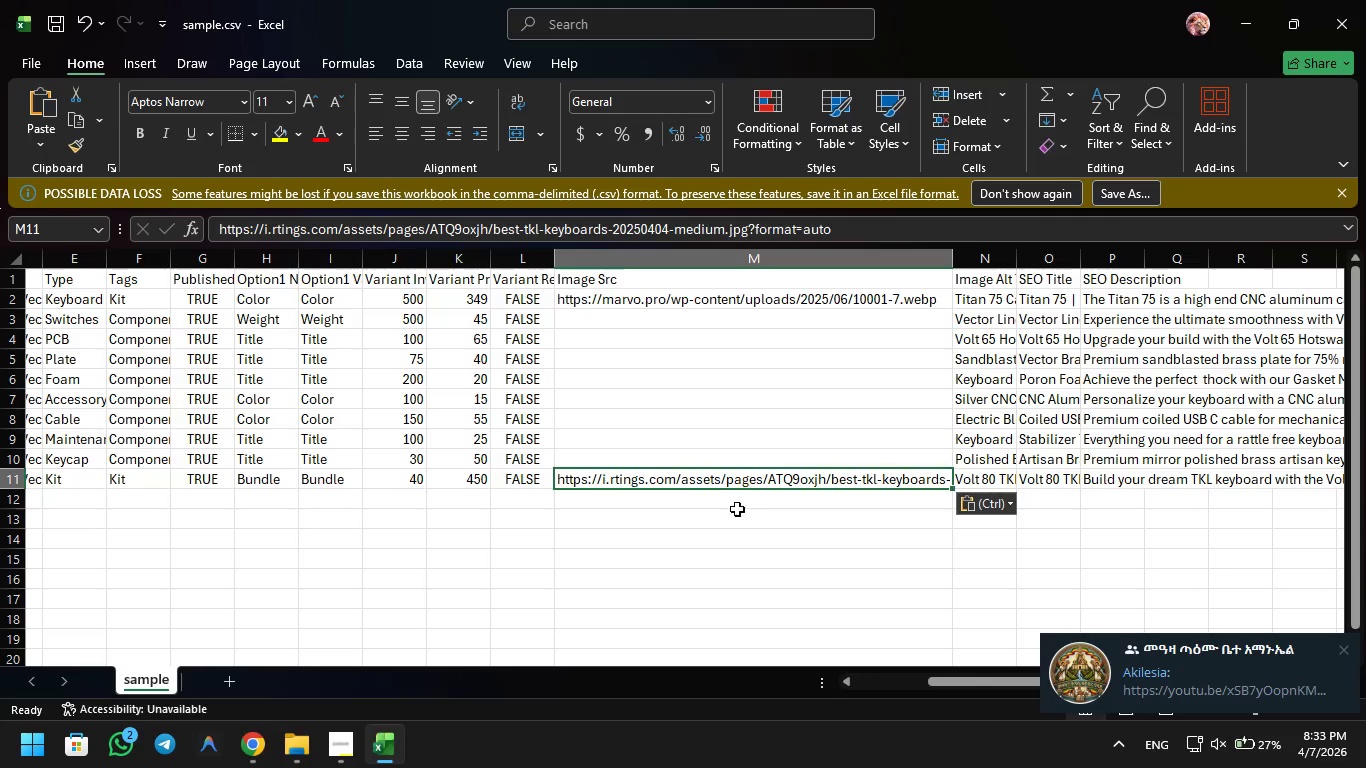 
key(Control+S)
 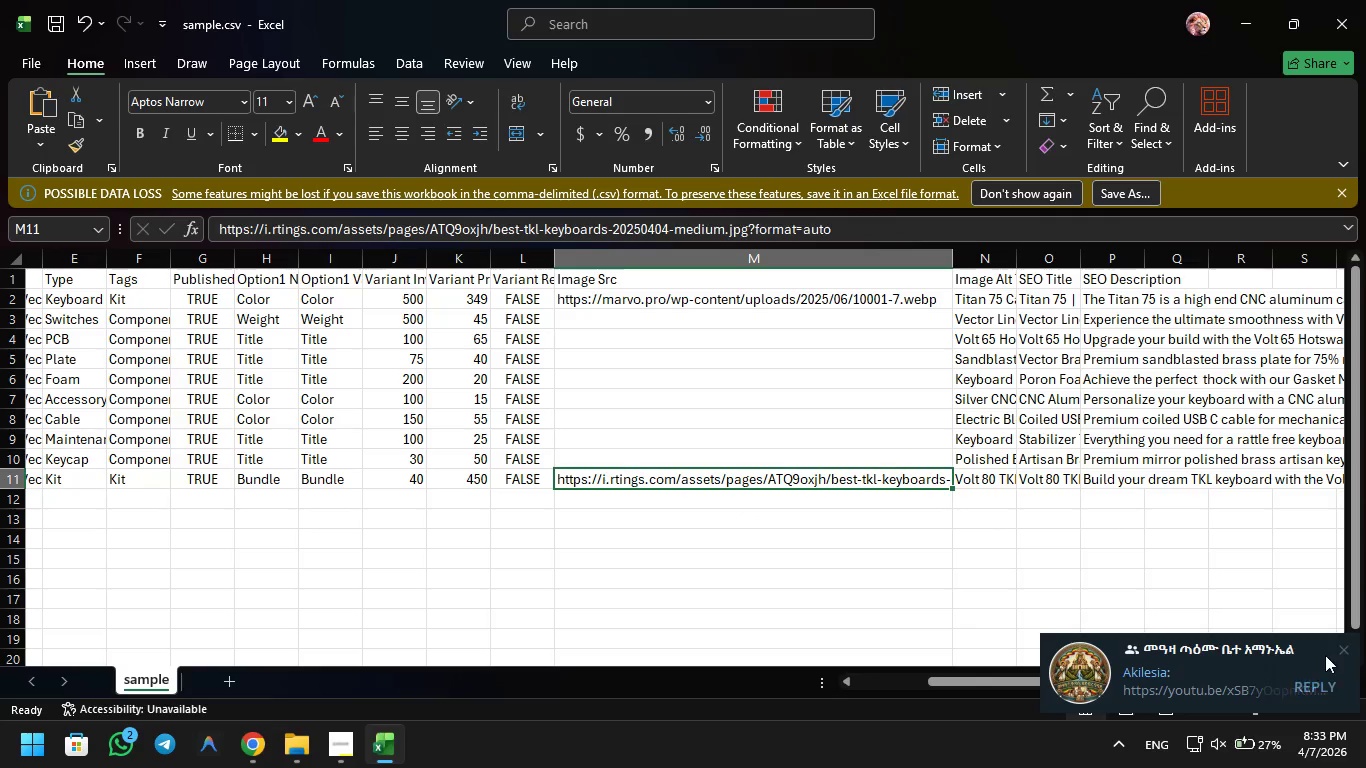 
left_click([1341, 647])
 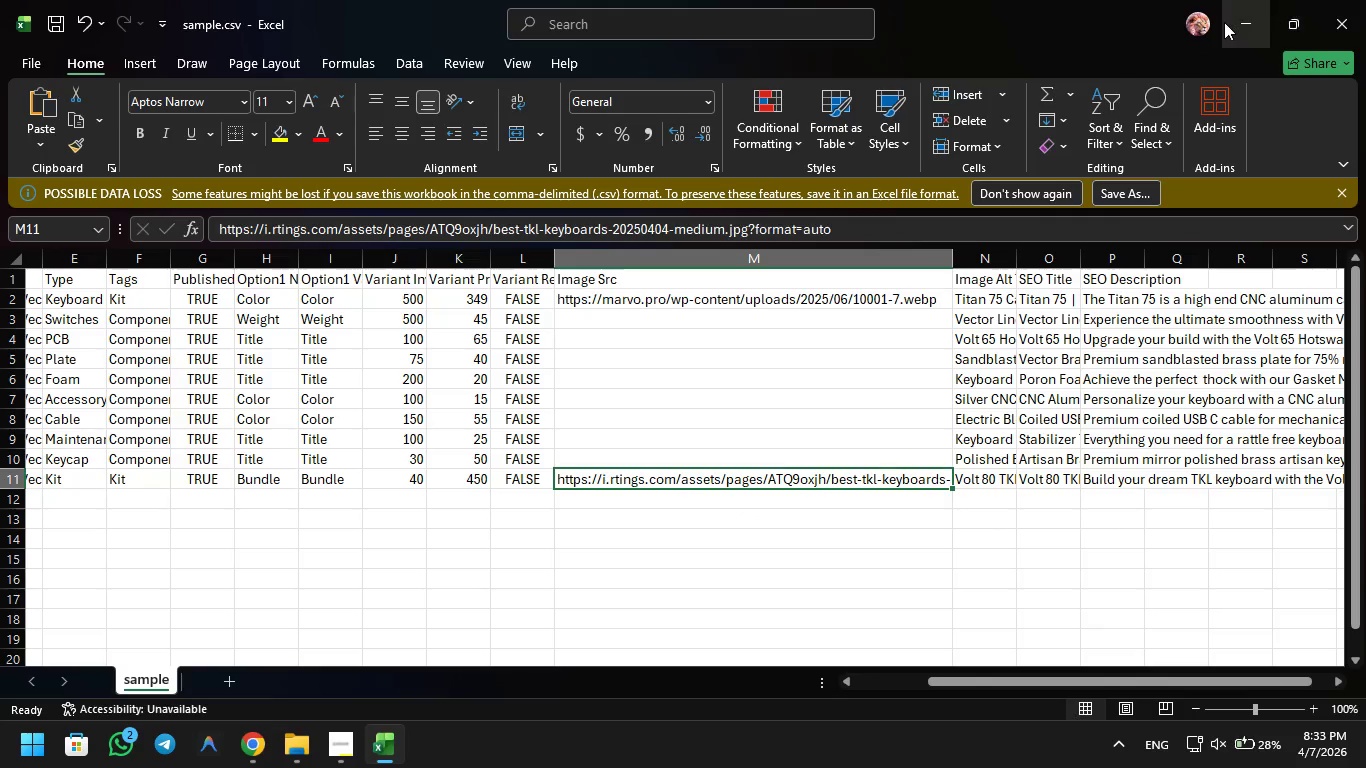 
left_click([1259, 23])
 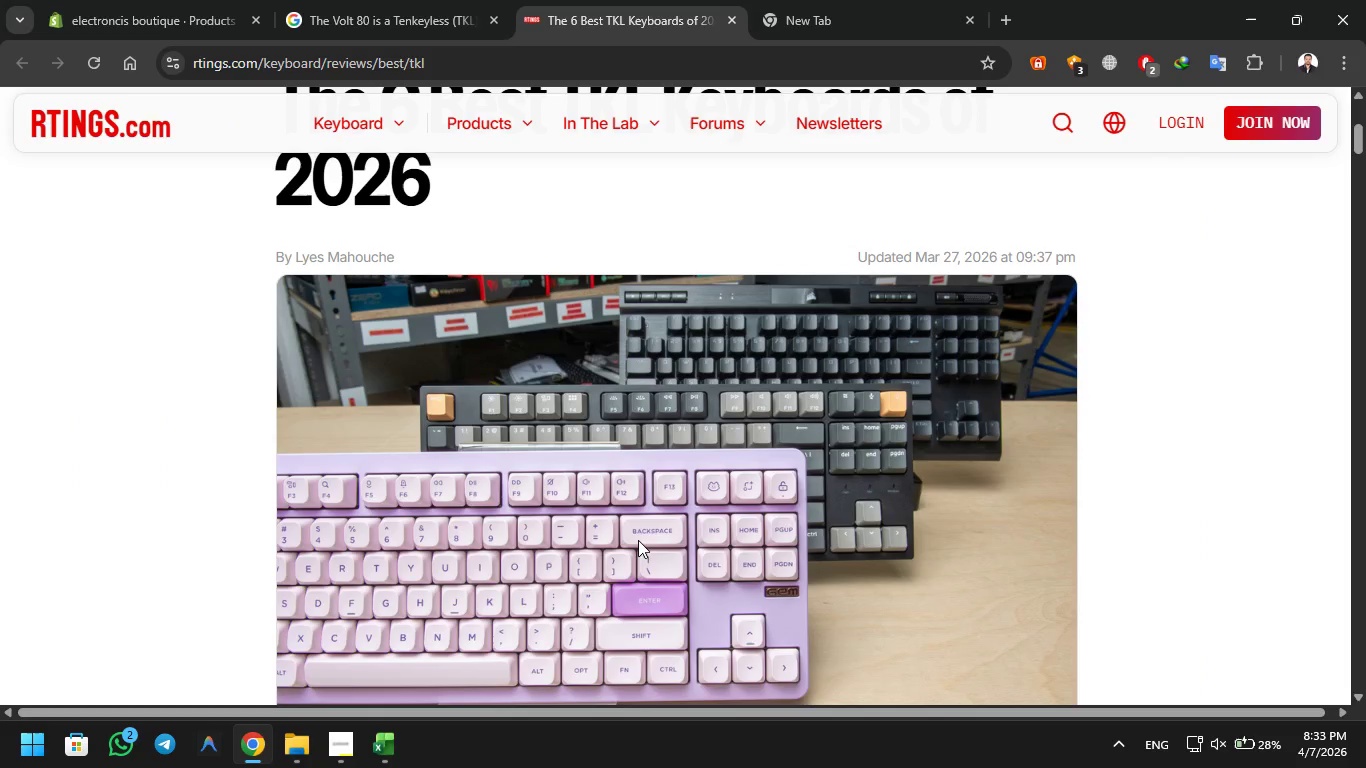 
scroll: coordinate [671, 488], scroll_direction: down, amount: 6.0
 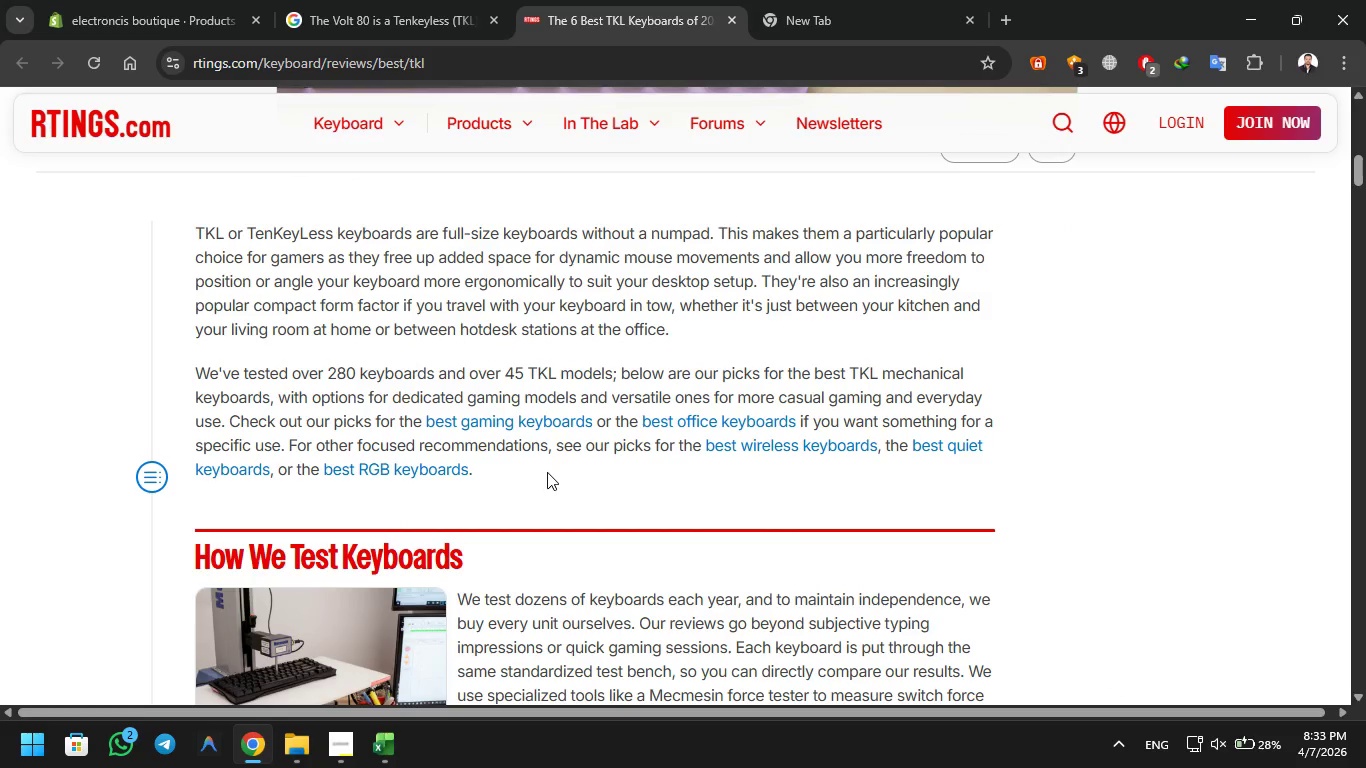 
scroll: coordinate [725, 383], scroll_direction: up, amount: 7.0
 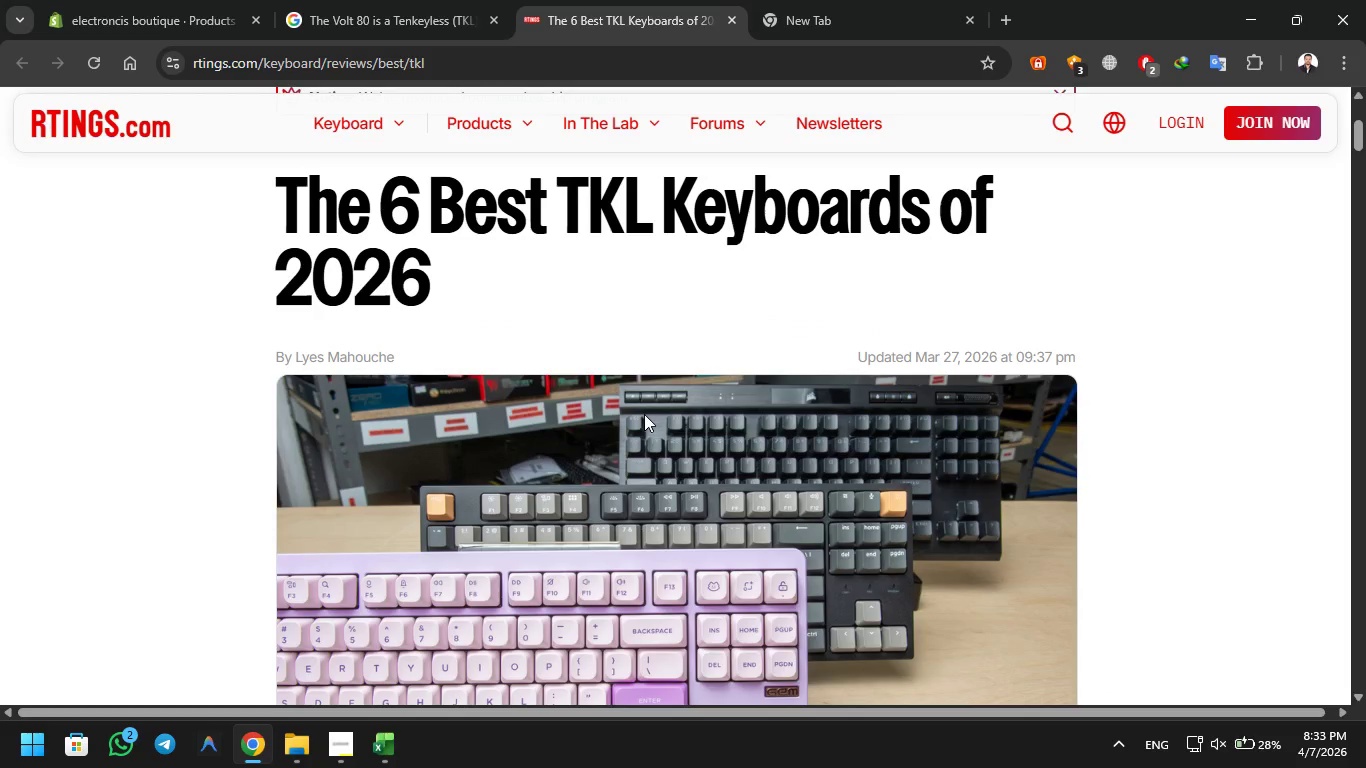 
right_click([608, 438])
 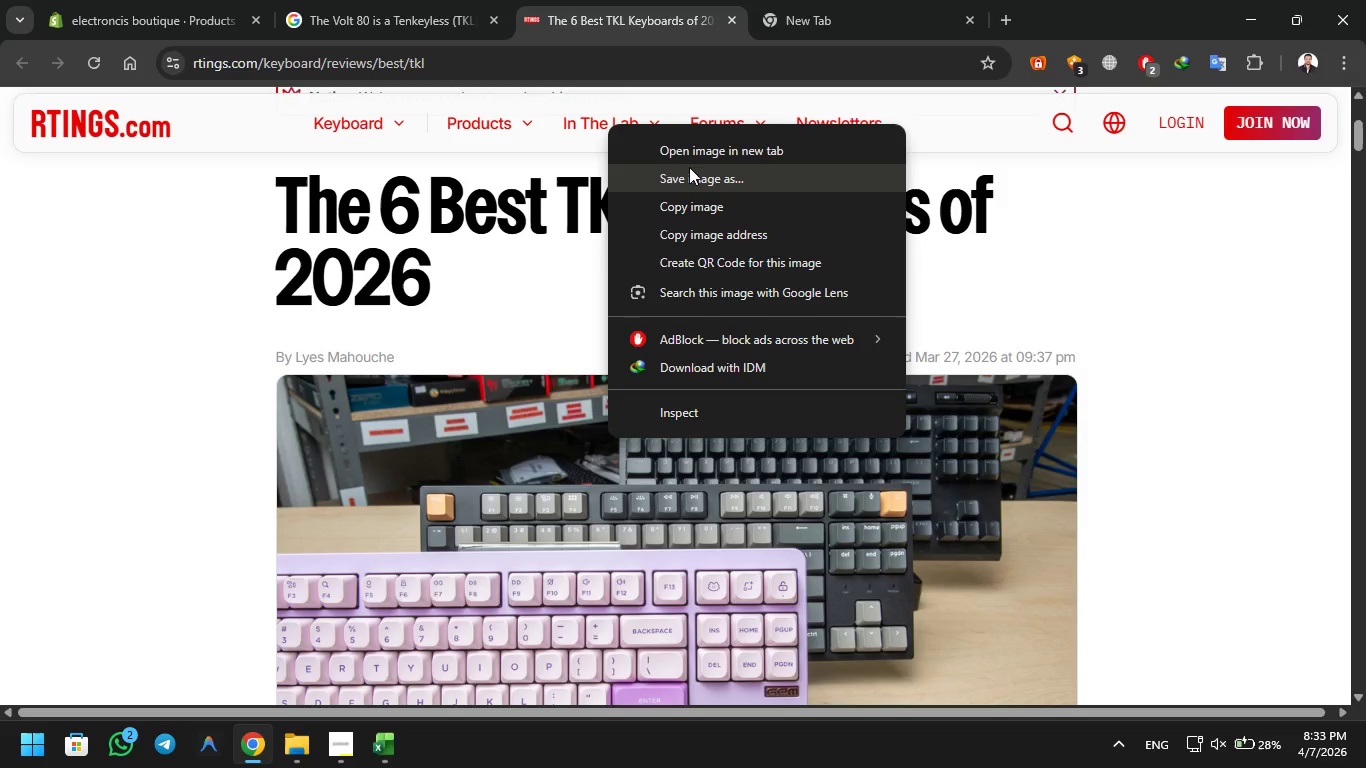 
left_click([688, 184])
 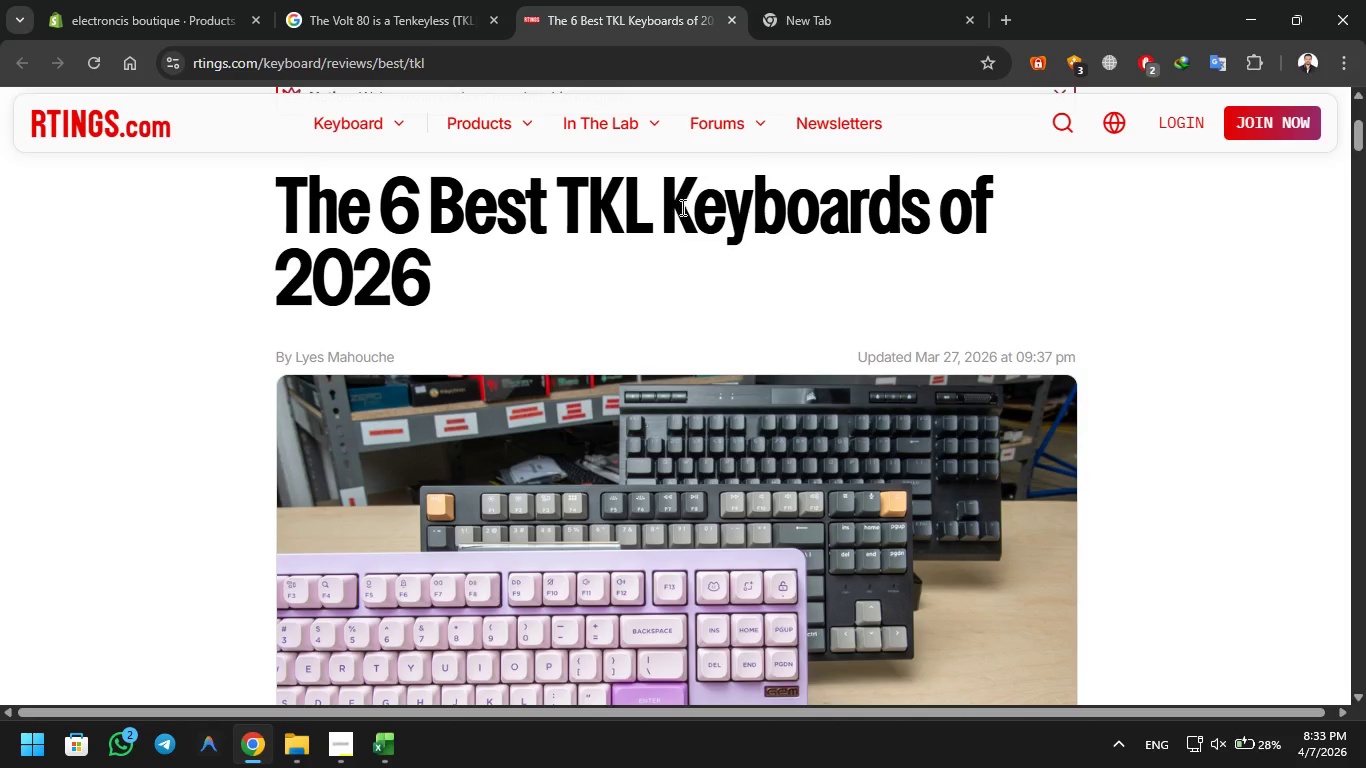 
scroll: coordinate [612, 297], scroll_direction: down, amount: 1.0
 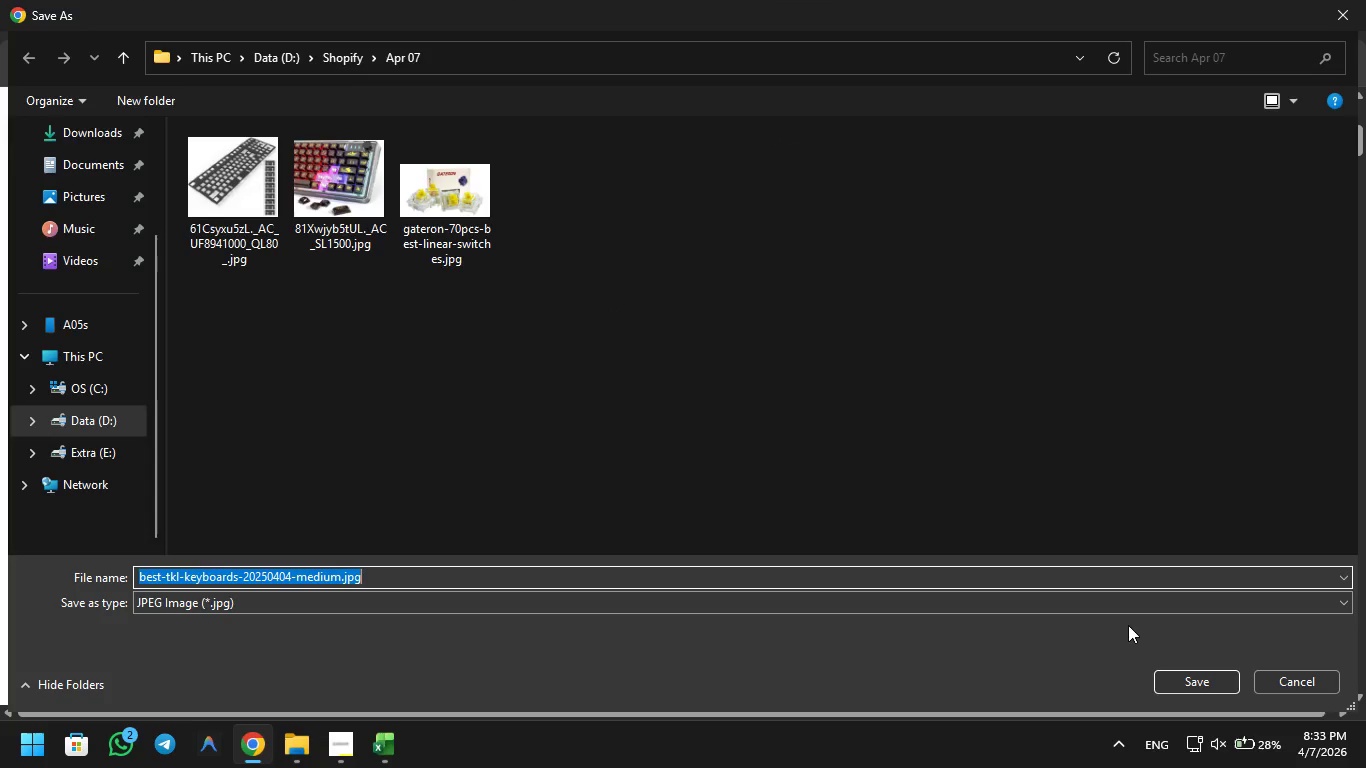 
left_click([1201, 676])
 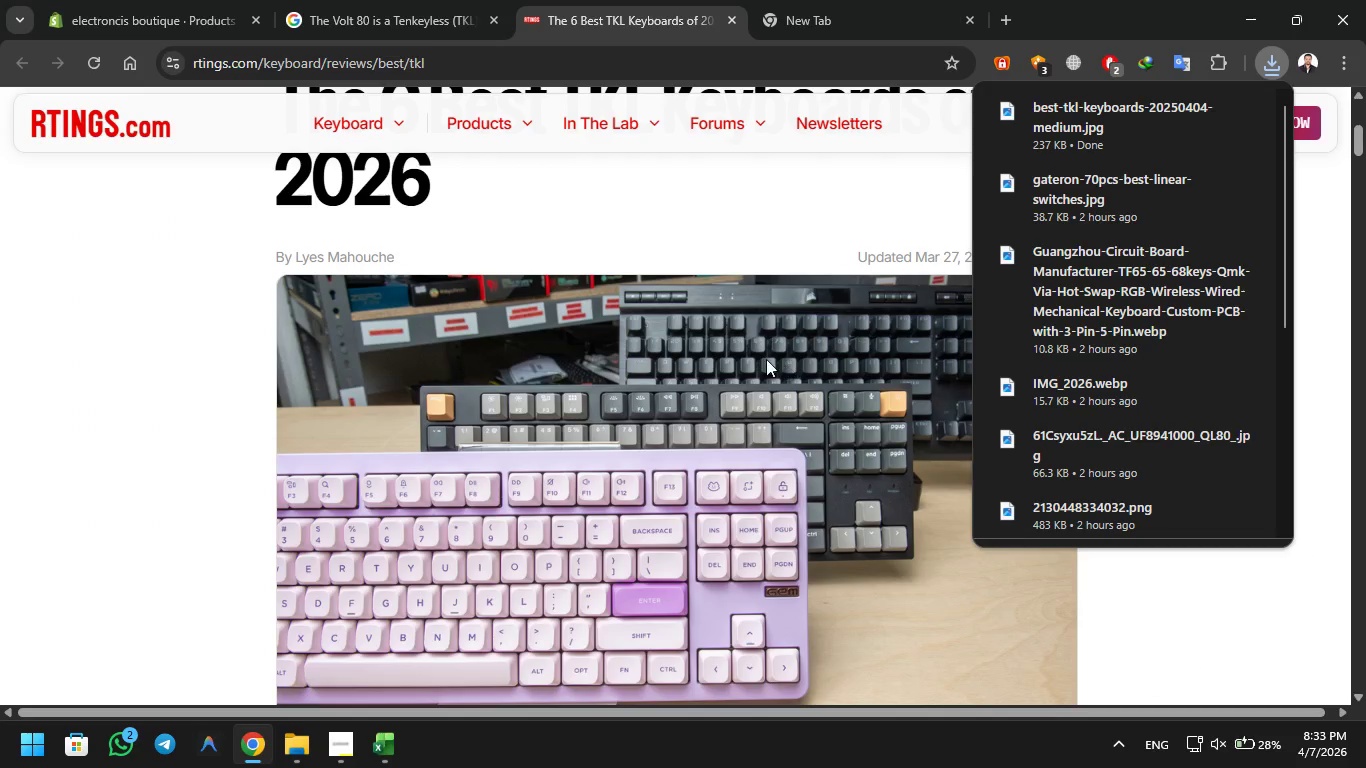 
scroll: coordinate [625, 320], scroll_direction: none, amount: 0.0
 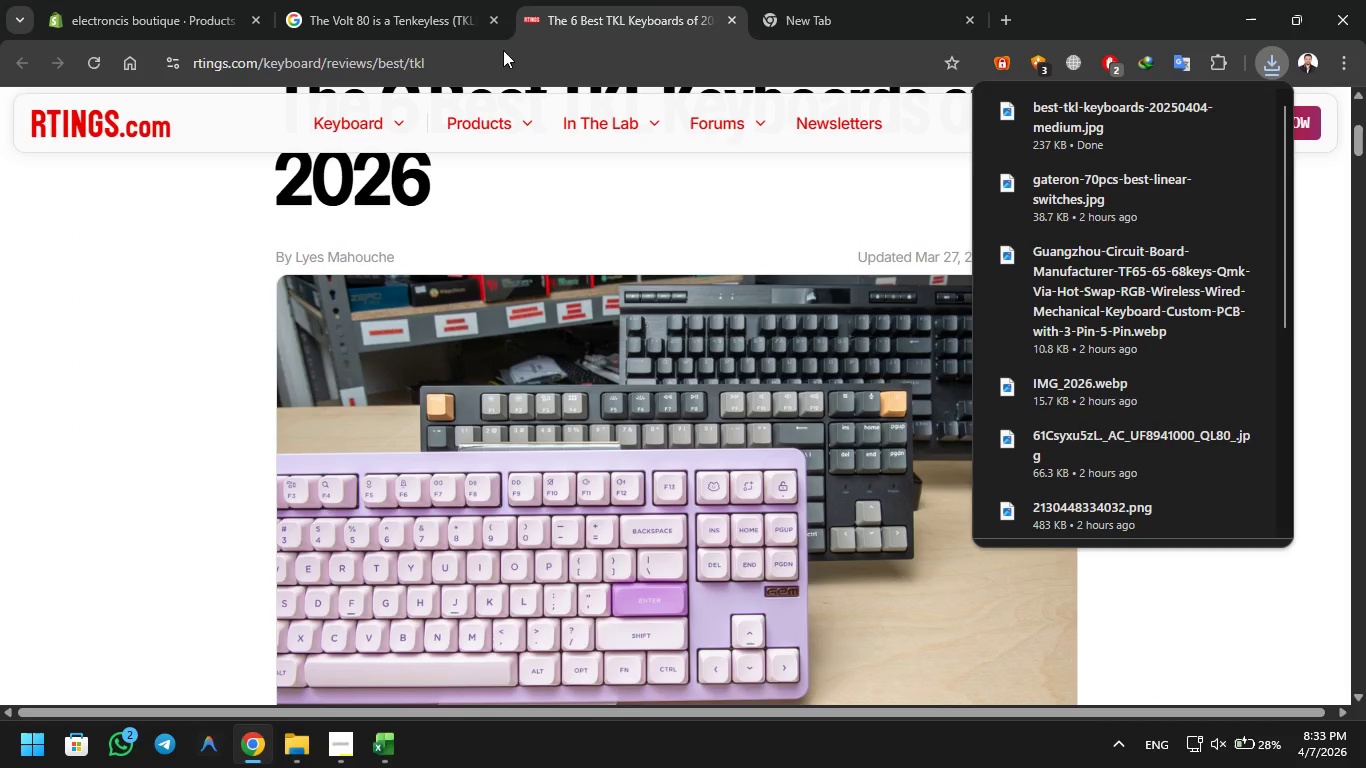 
left_click([390, 0])
 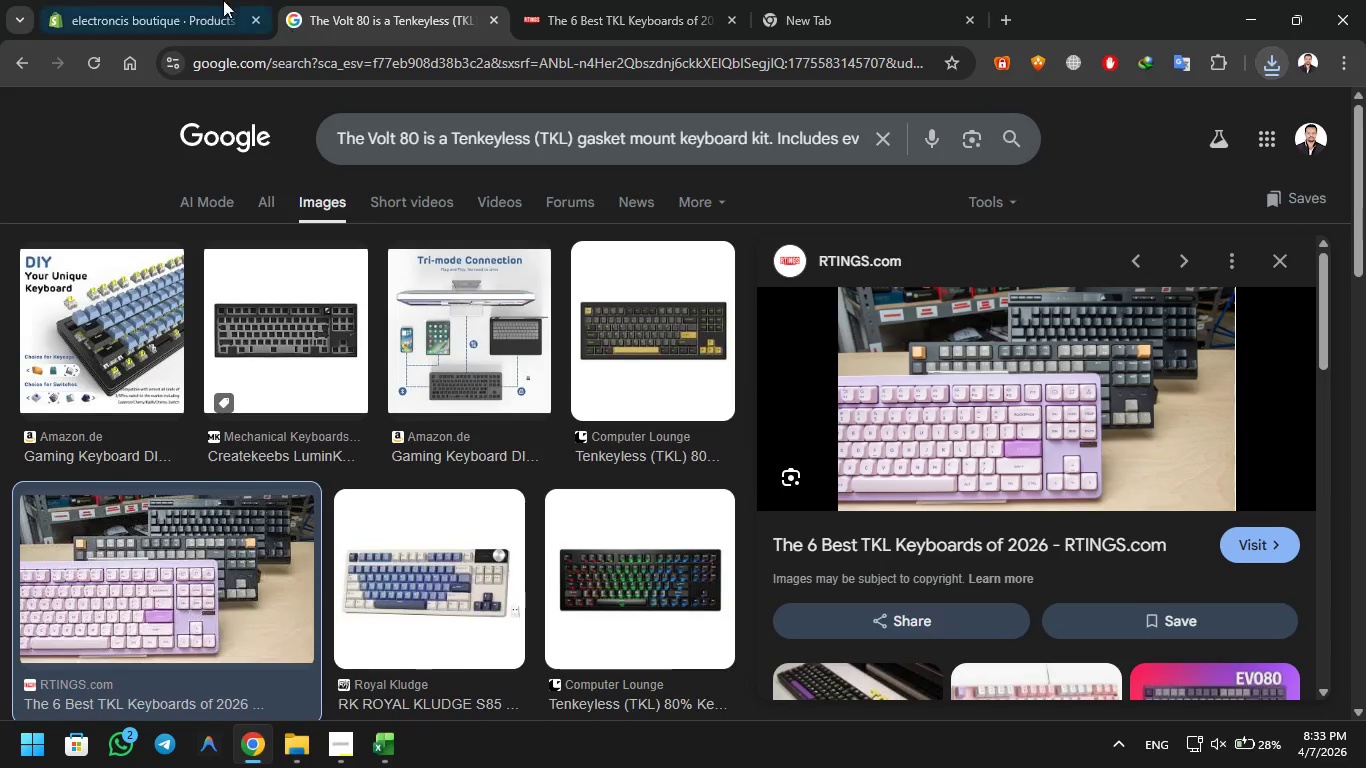 
left_click([184, 0])
 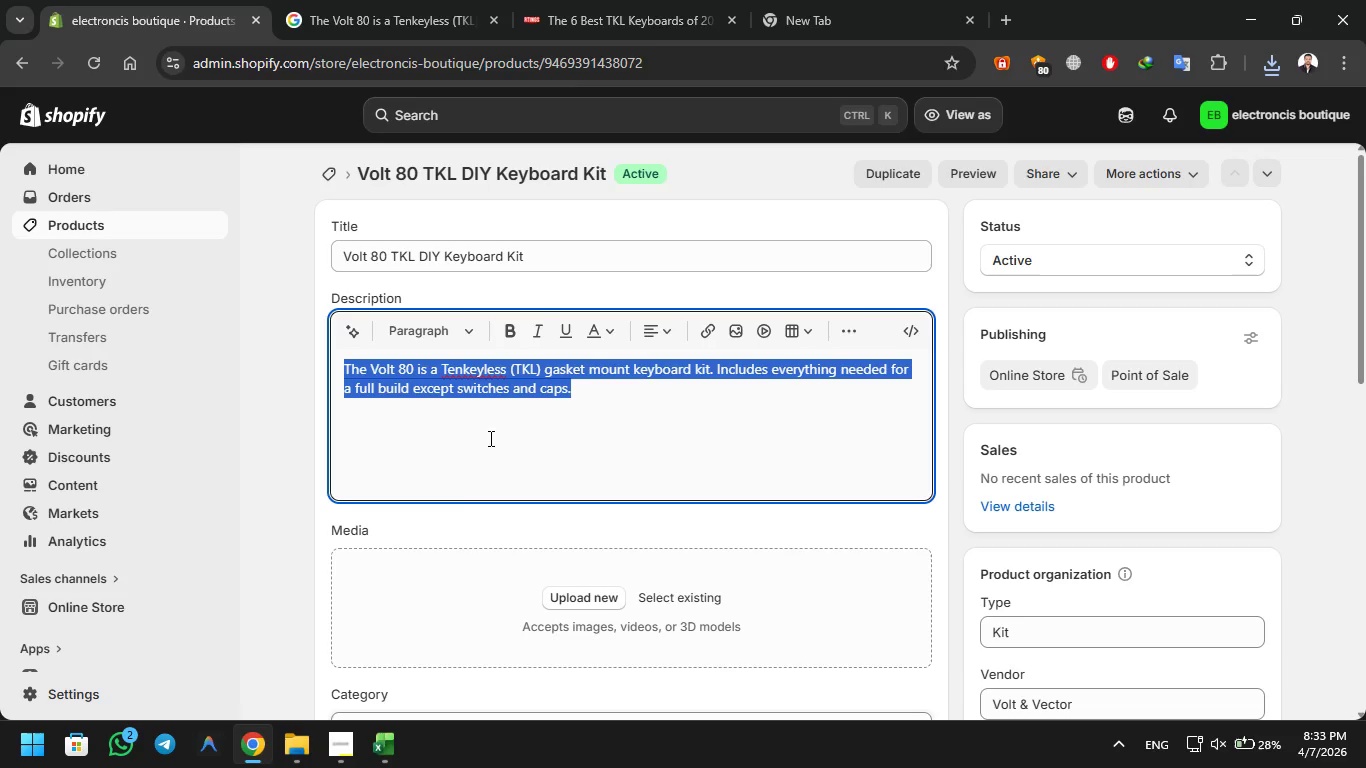 
left_click([438, 496])
 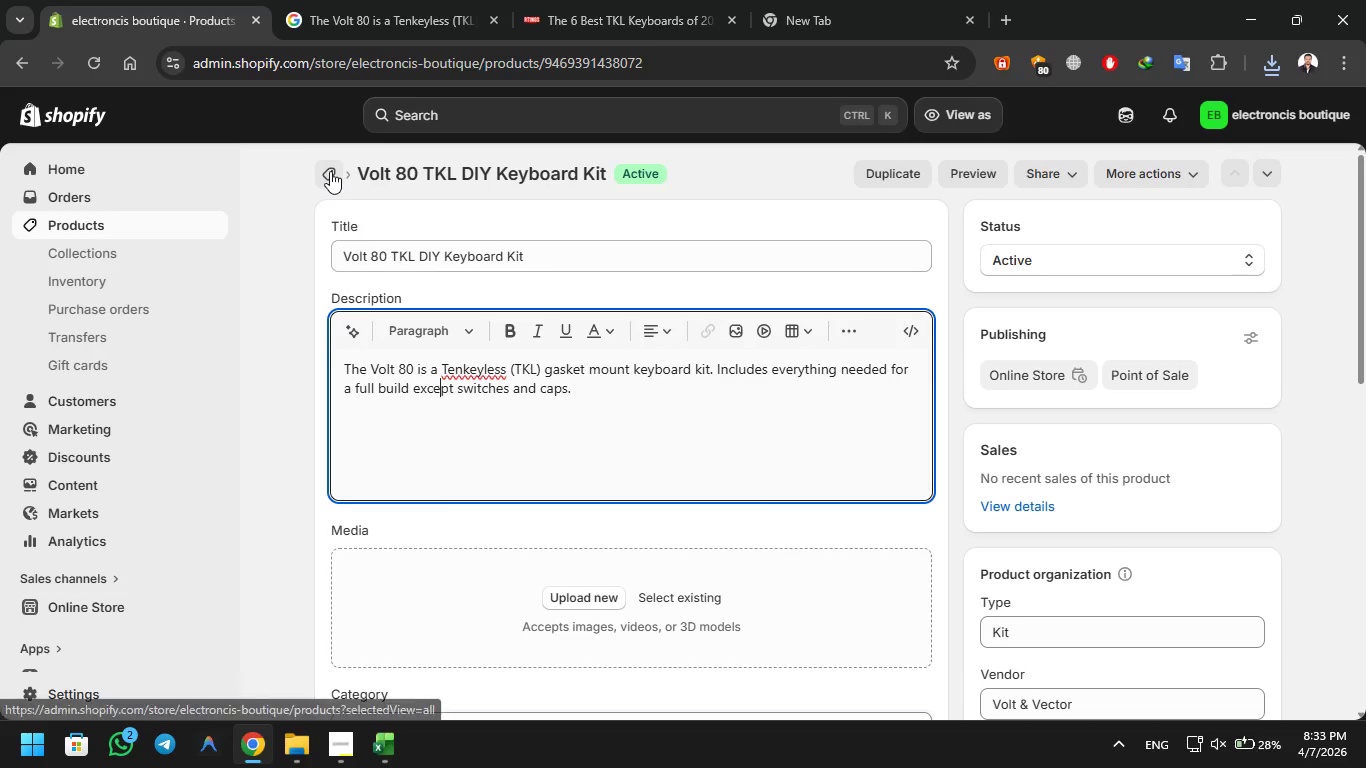 
scroll: coordinate [445, 402], scroll_direction: down, amount: 3.0
 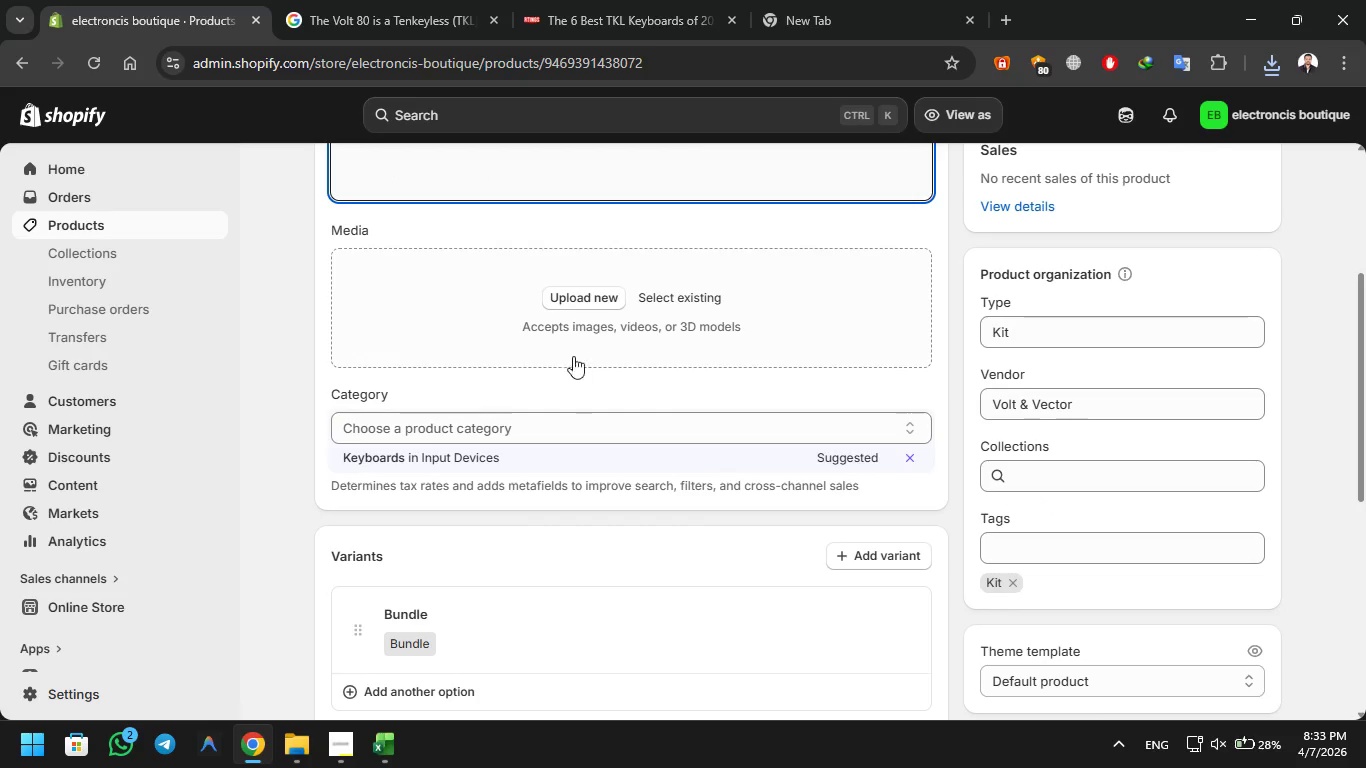 
left_click([588, 301])
 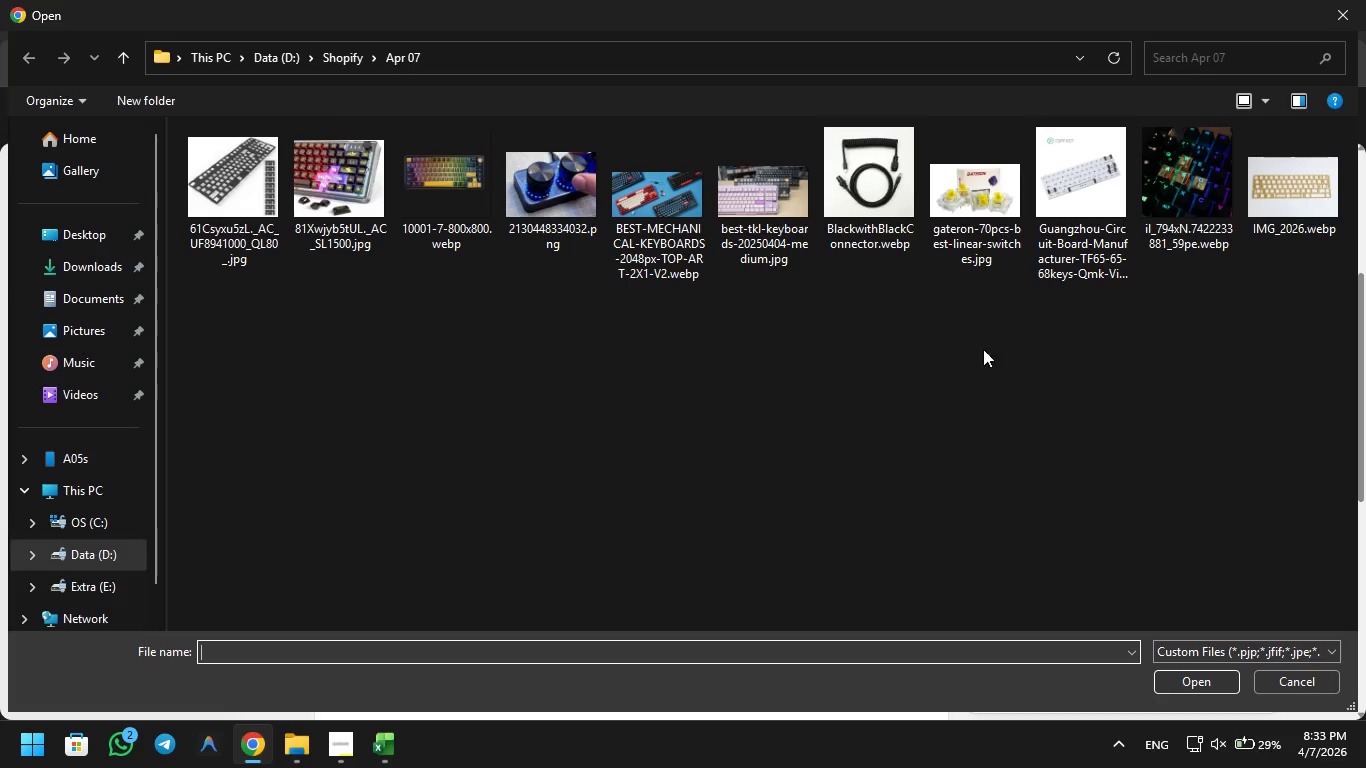 
left_click([983, 347])
 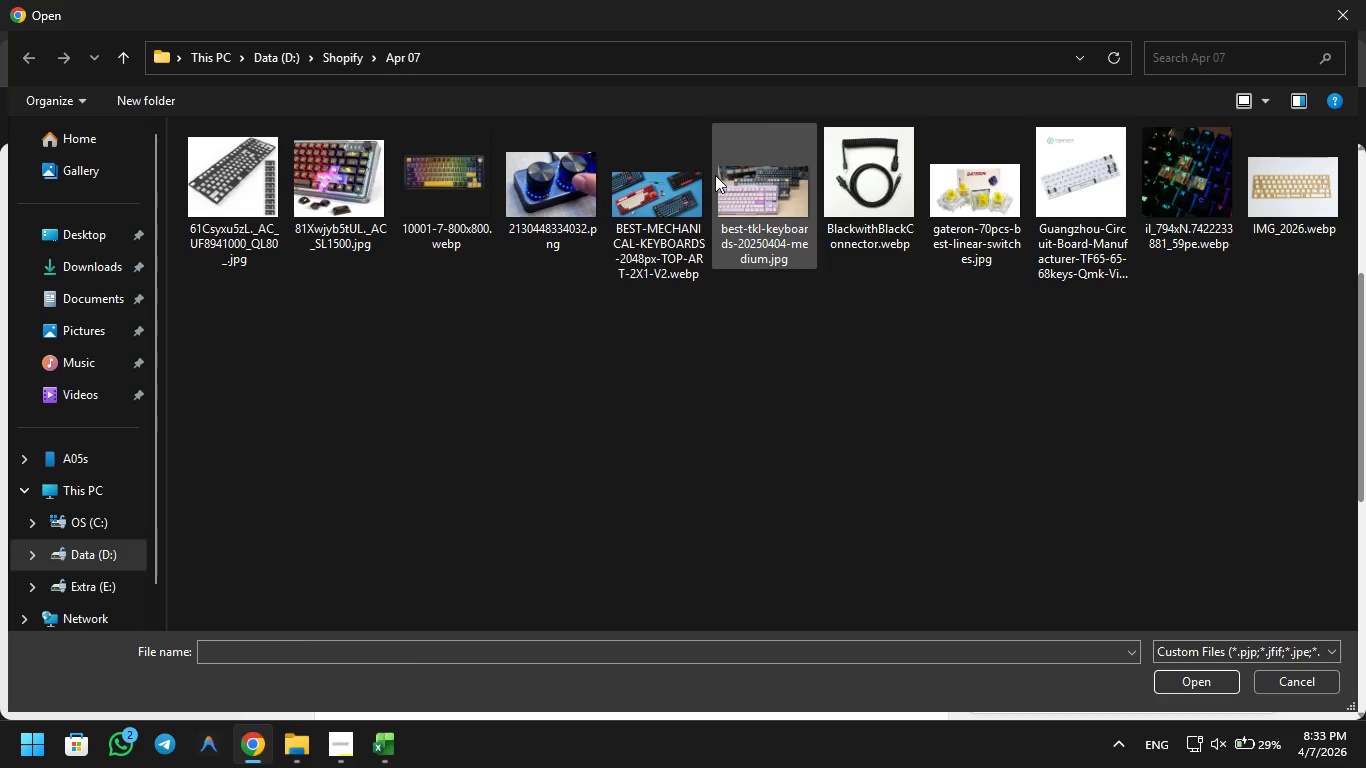 
double_click([750, 179])
 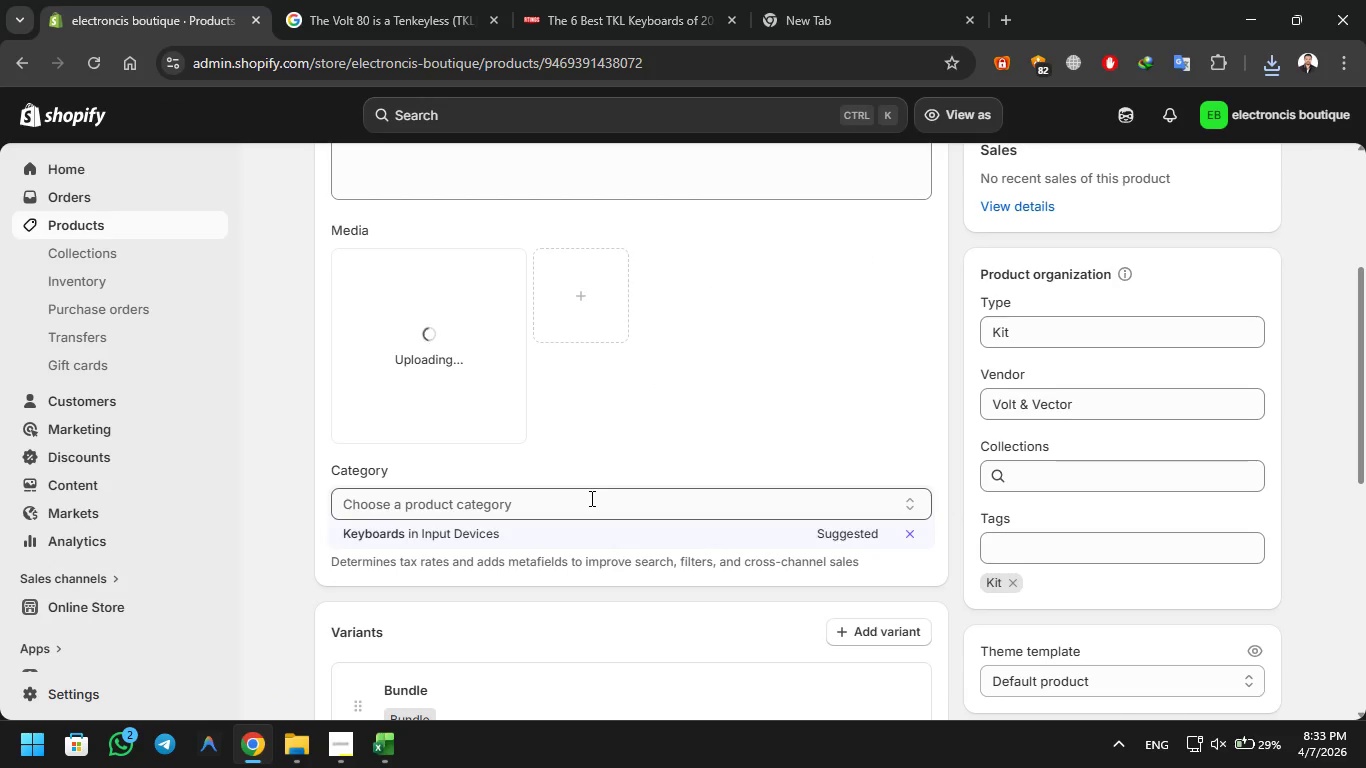 
left_click([593, 509])
 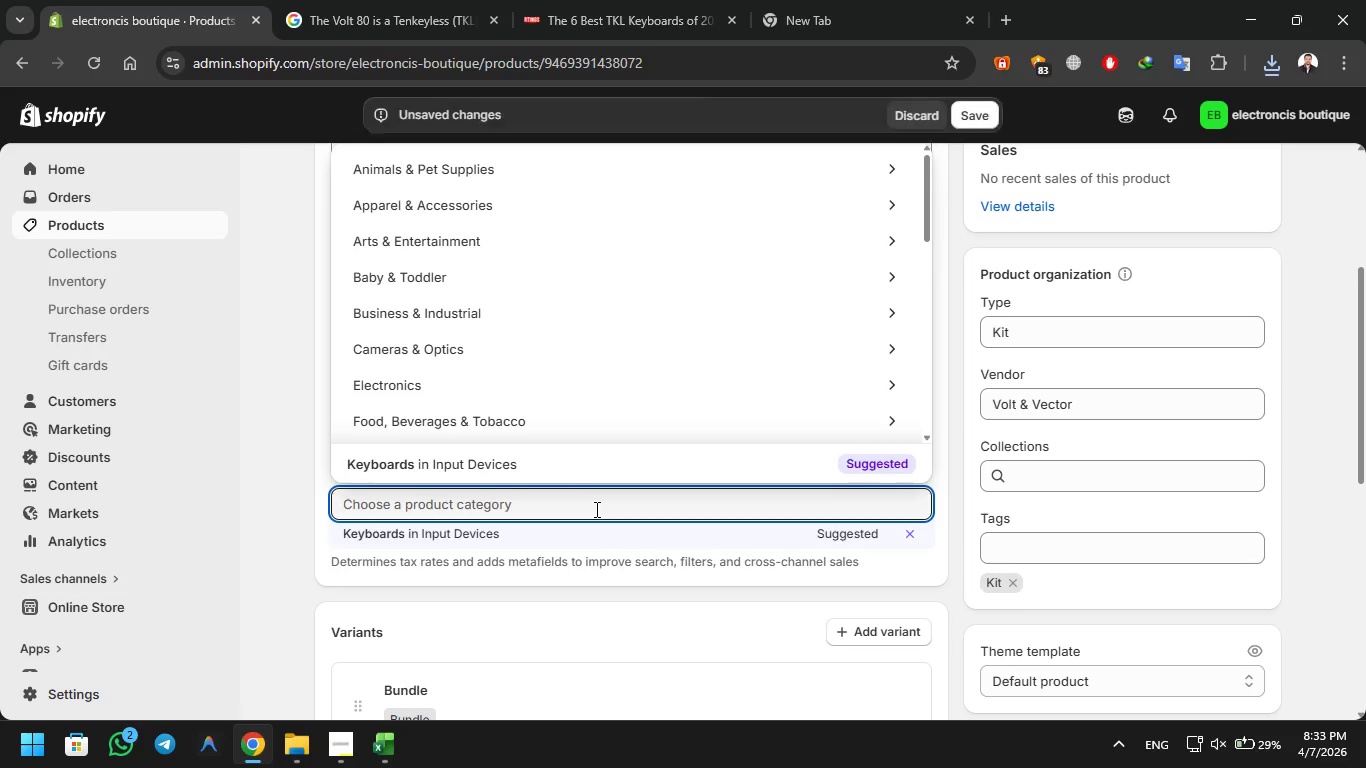 
left_click([511, 463])
 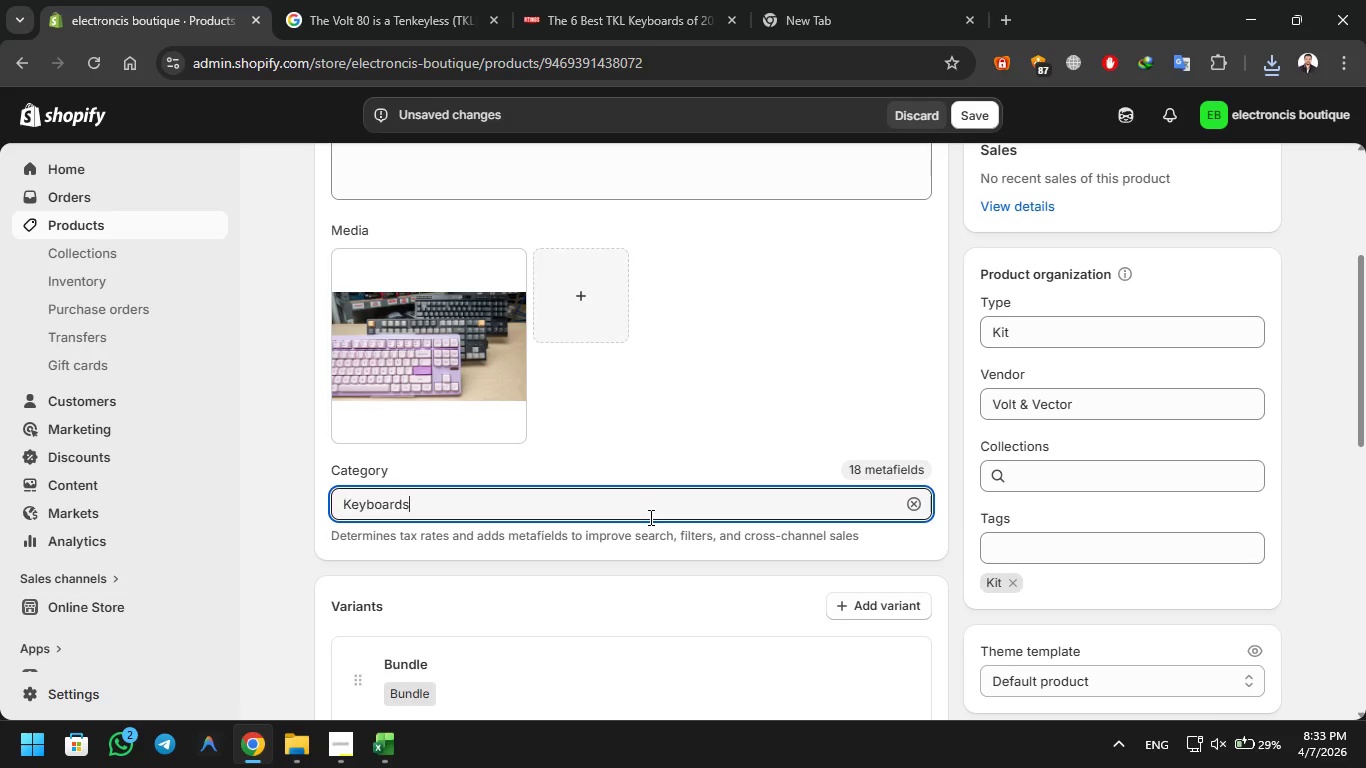 
scroll: coordinate [828, 502], scroll_direction: down, amount: 4.0
 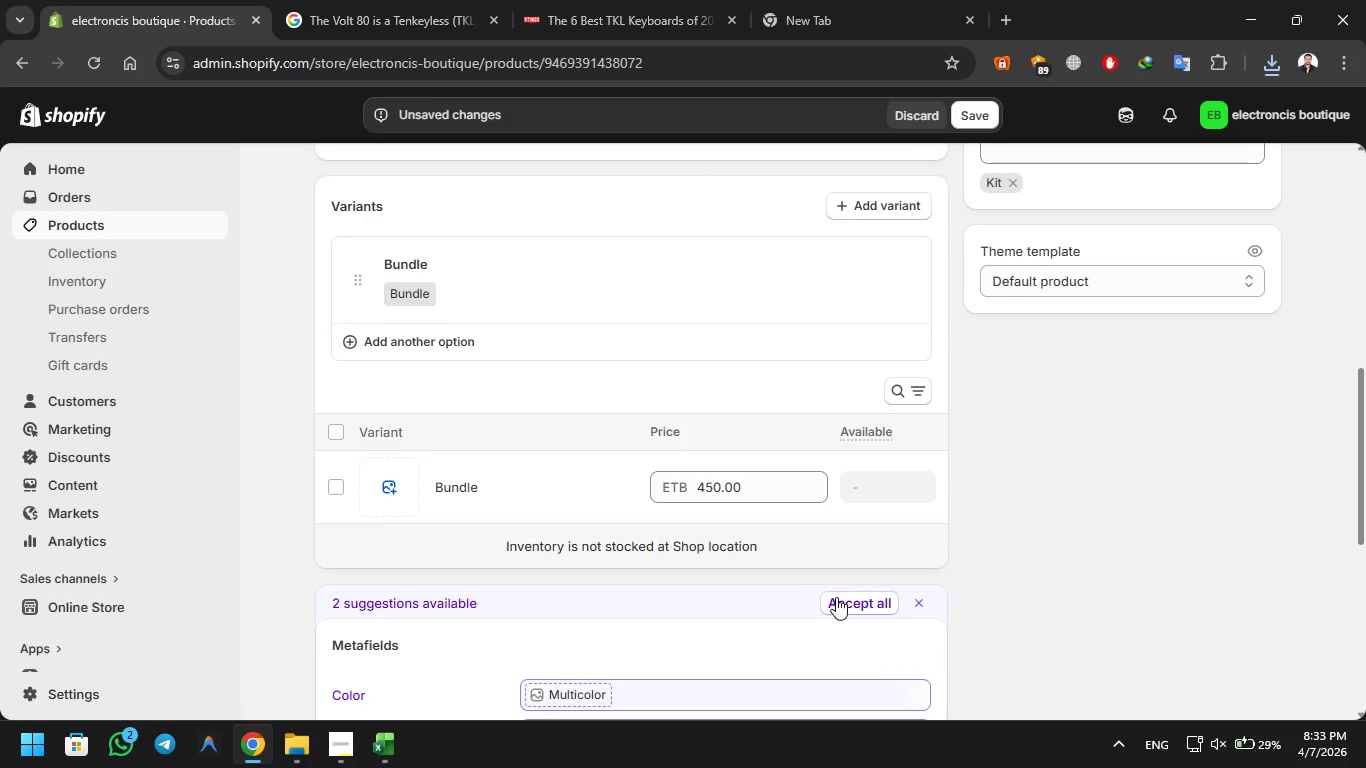 
left_click([849, 614])
 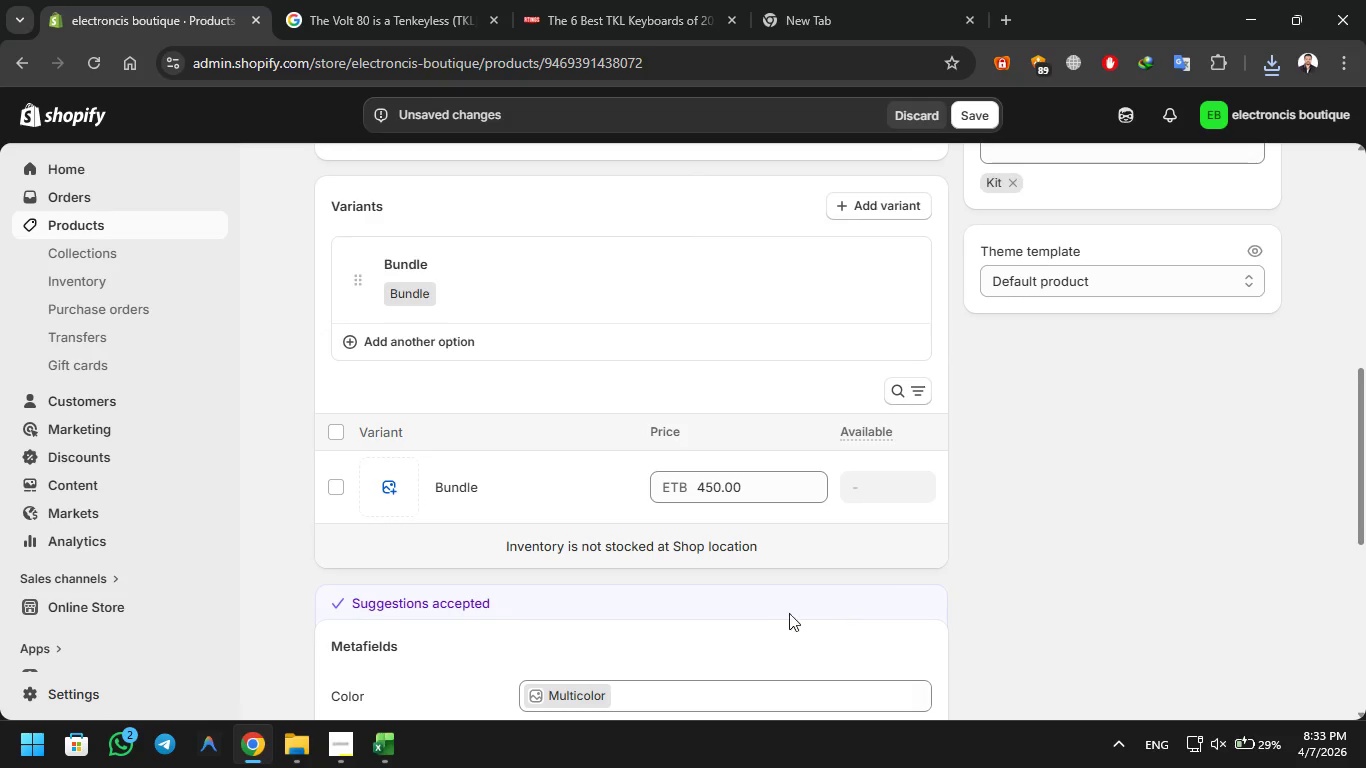 
scroll: coordinate [780, 615], scroll_direction: down, amount: 2.0
 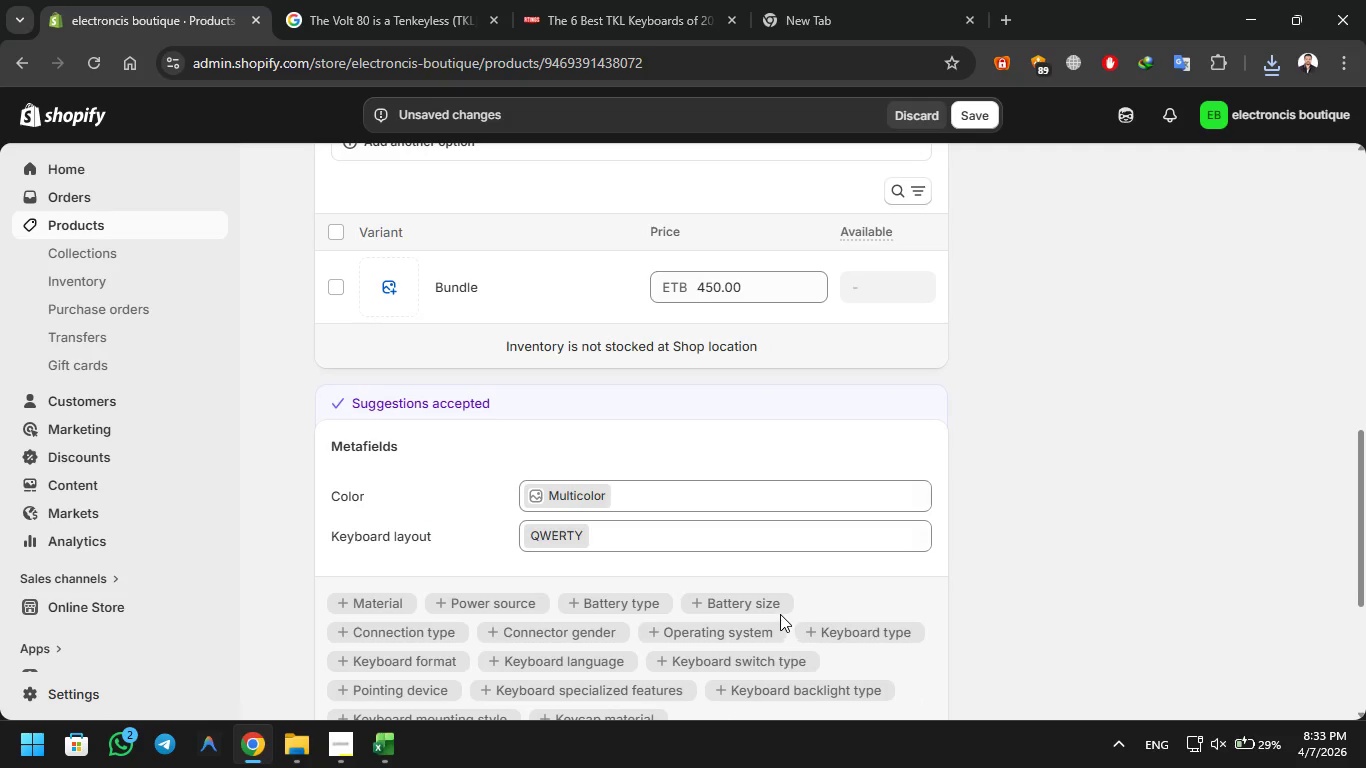 
mouse_move([759, 607])
 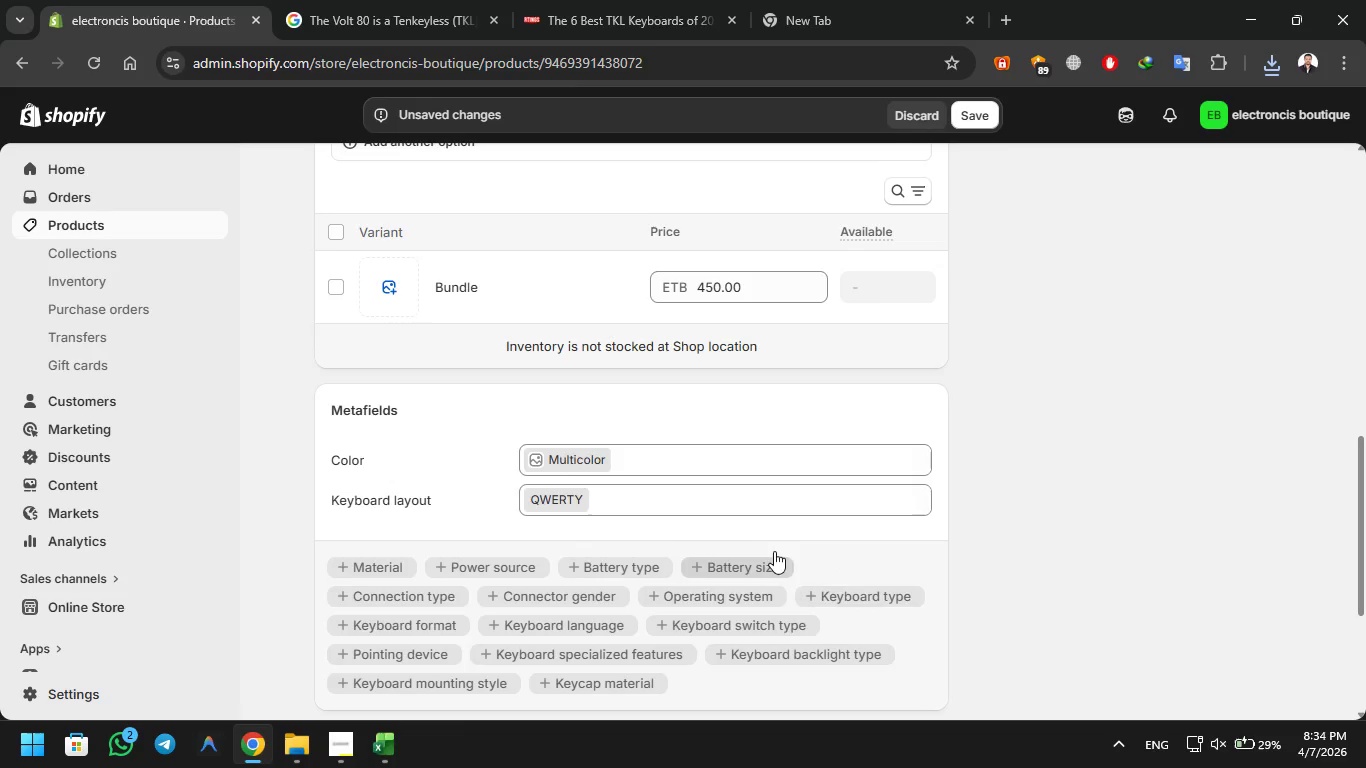 
scroll: coordinate [746, 516], scroll_direction: up, amount: 6.0
 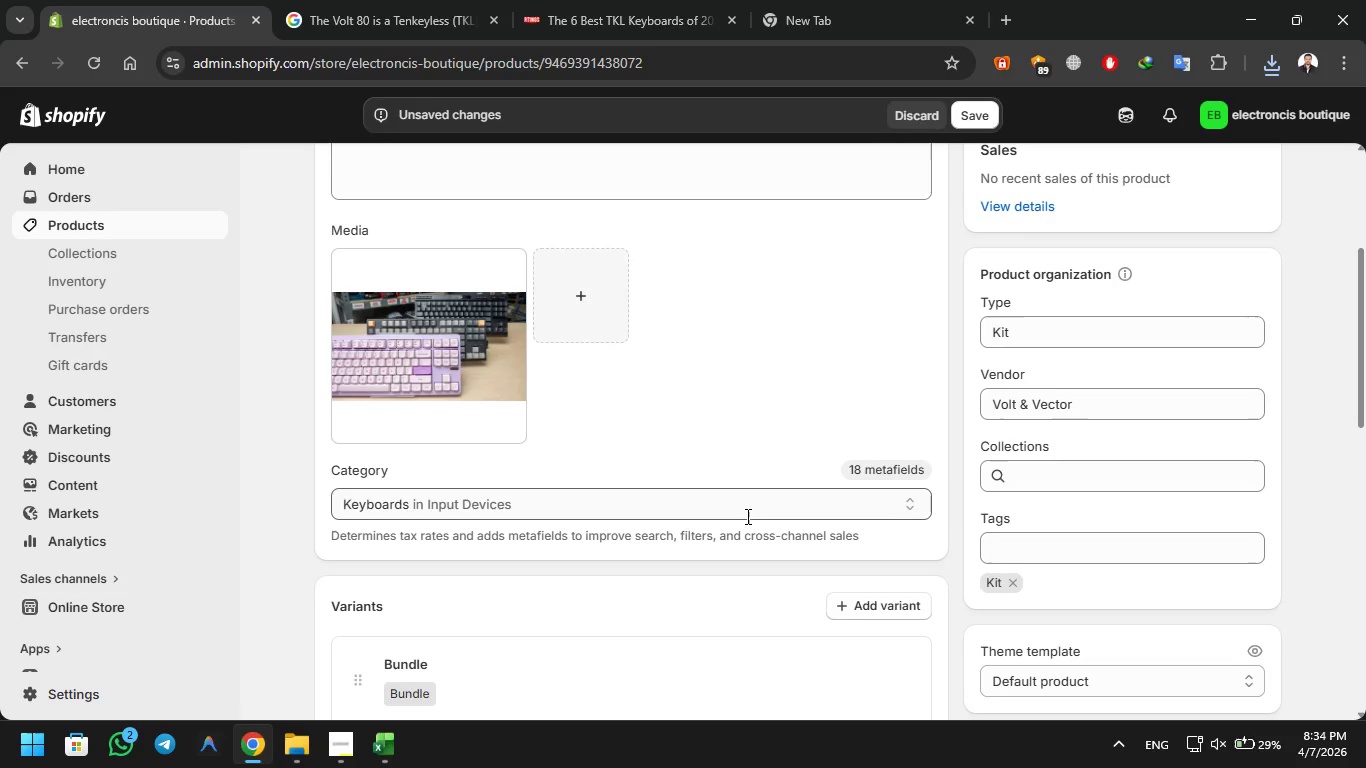 
scroll: coordinate [902, 538], scroll_direction: down, amount: 12.0
 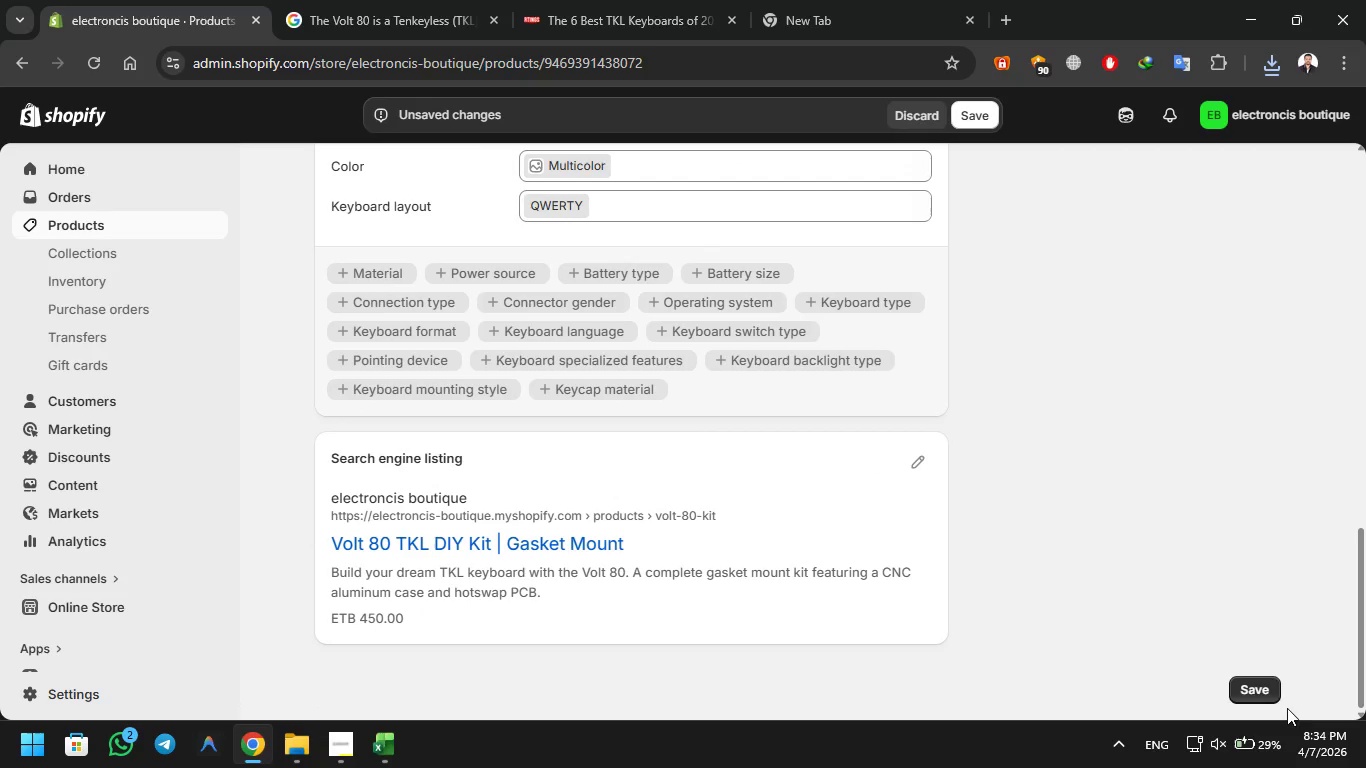 
left_click([1247, 684])
 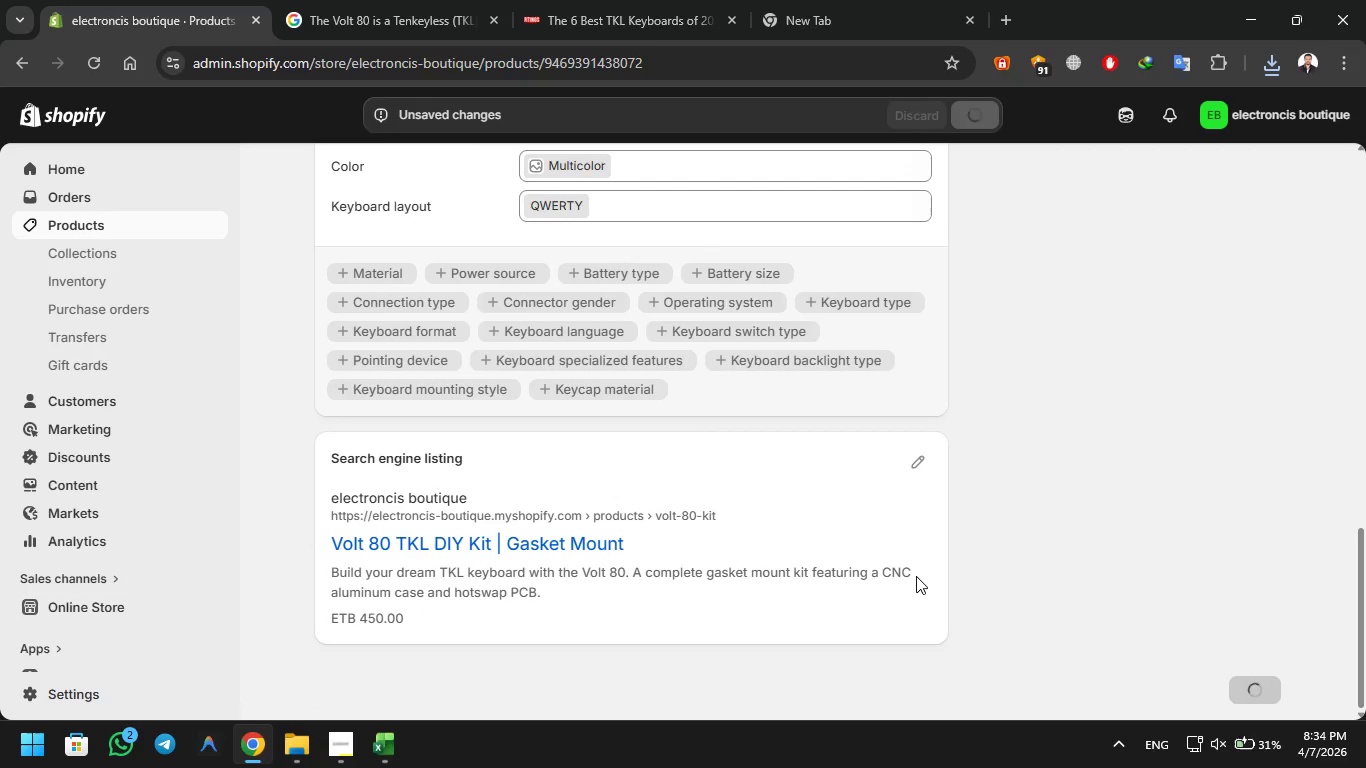 
scroll: coordinate [736, 414], scroll_direction: up, amount: 22.0
 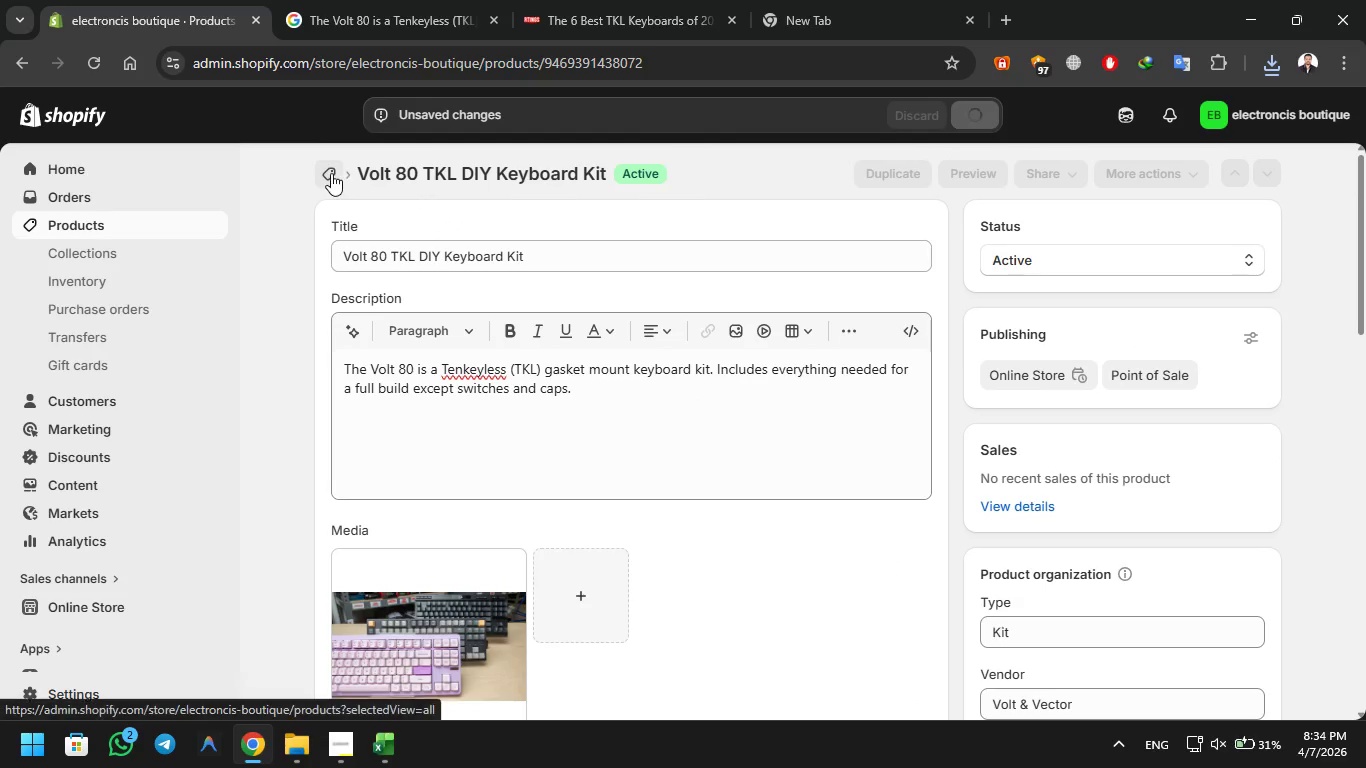 
left_click([329, 173])
 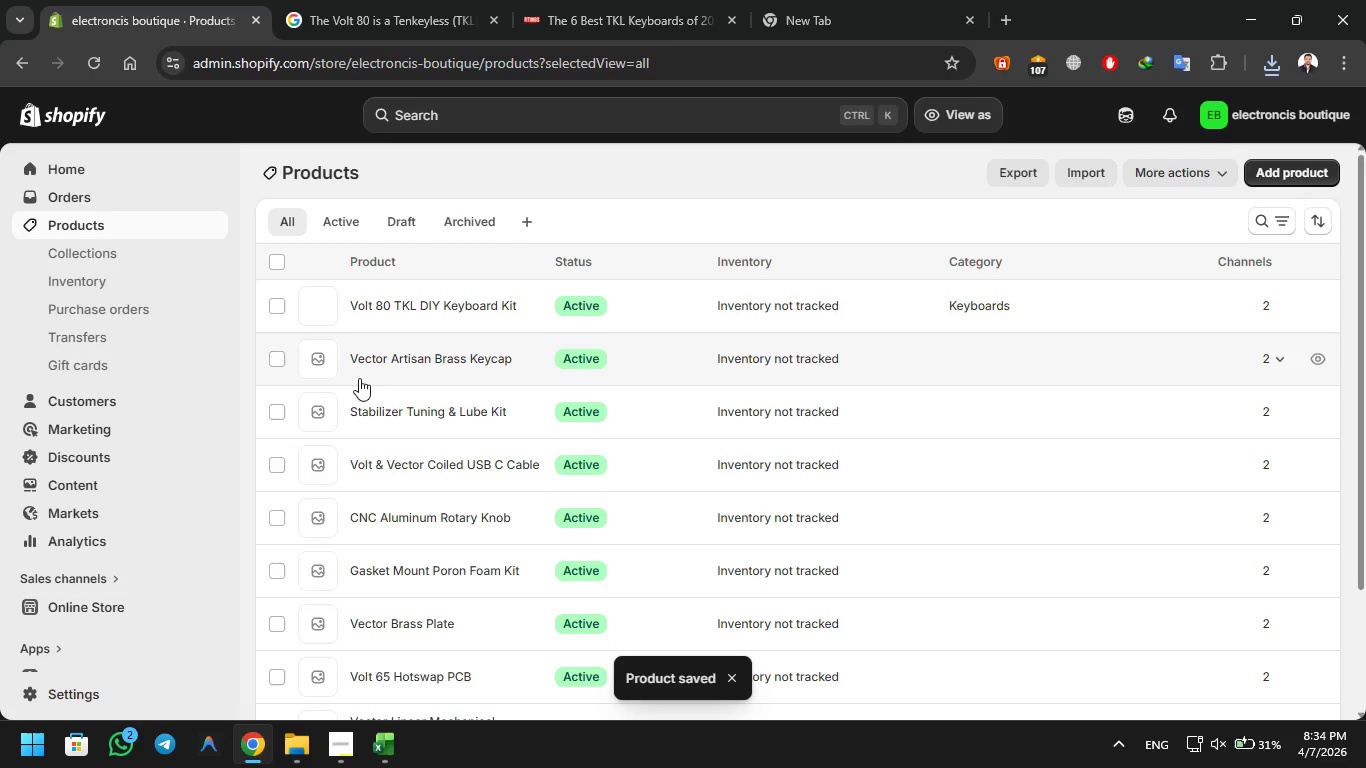 
left_click([367, 349])
 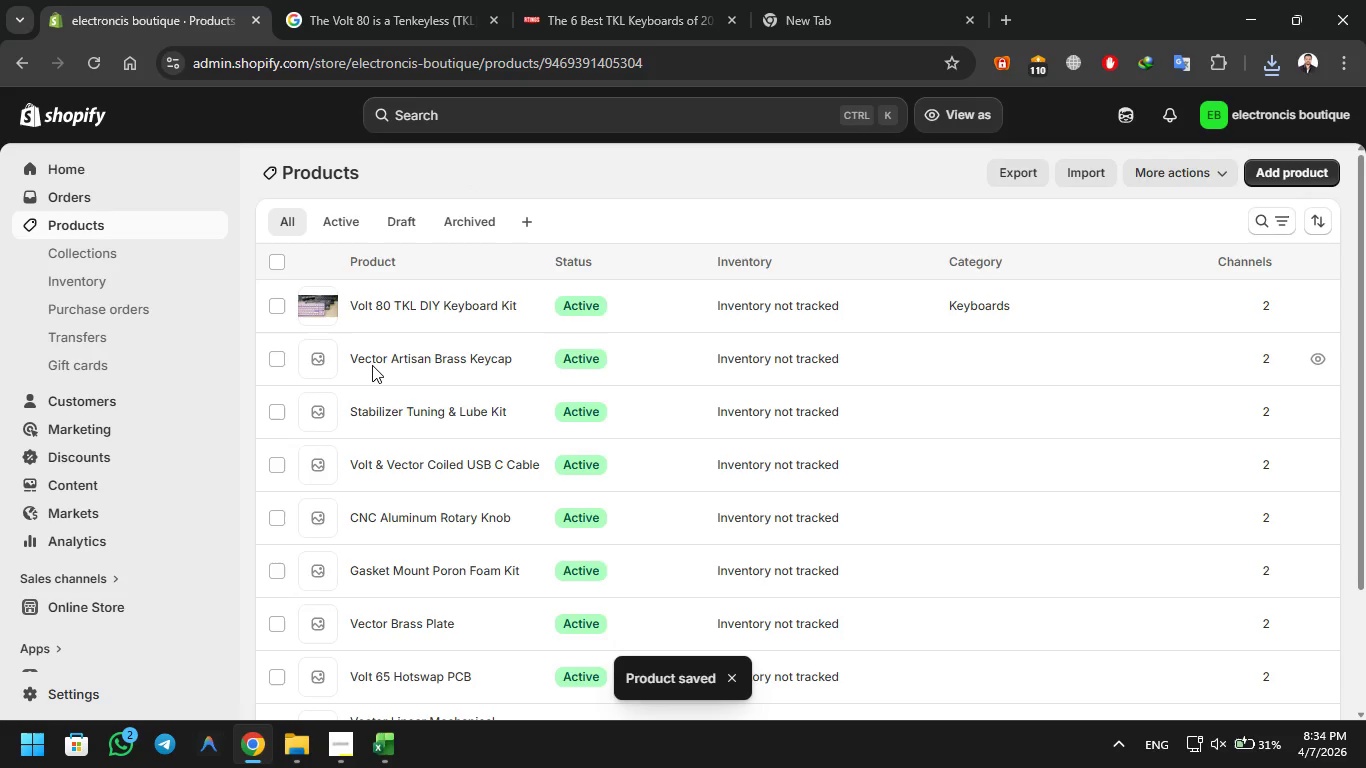 
left_click([372, 365])
 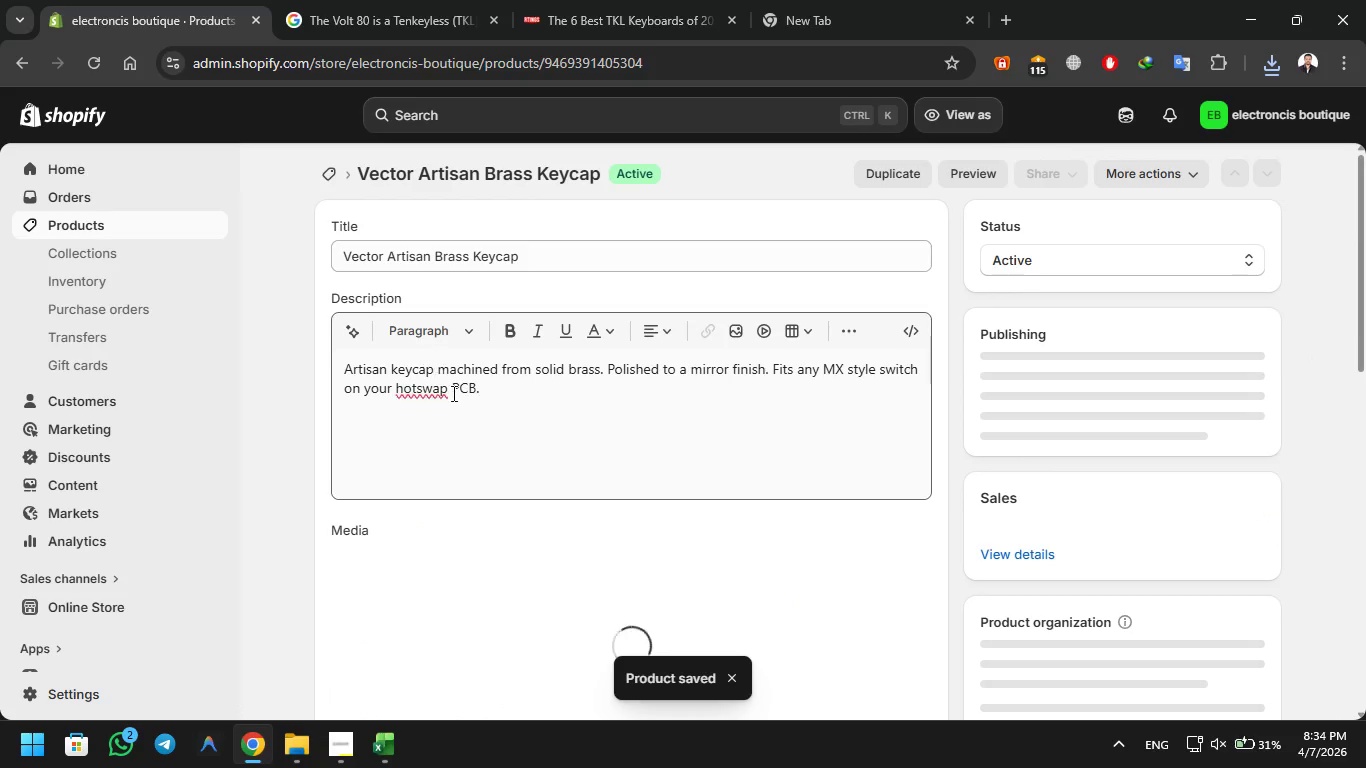 
double_click([452, 389])
 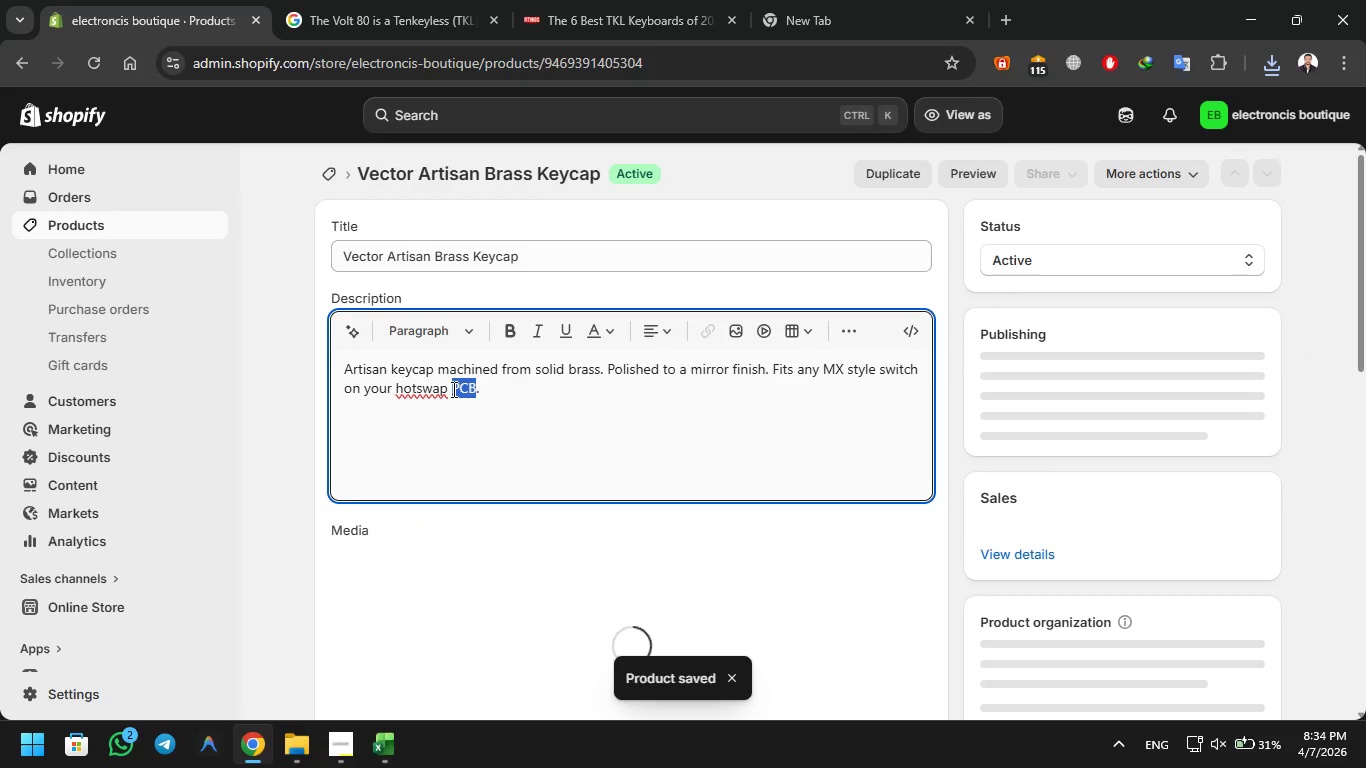 
triple_click([452, 389])
 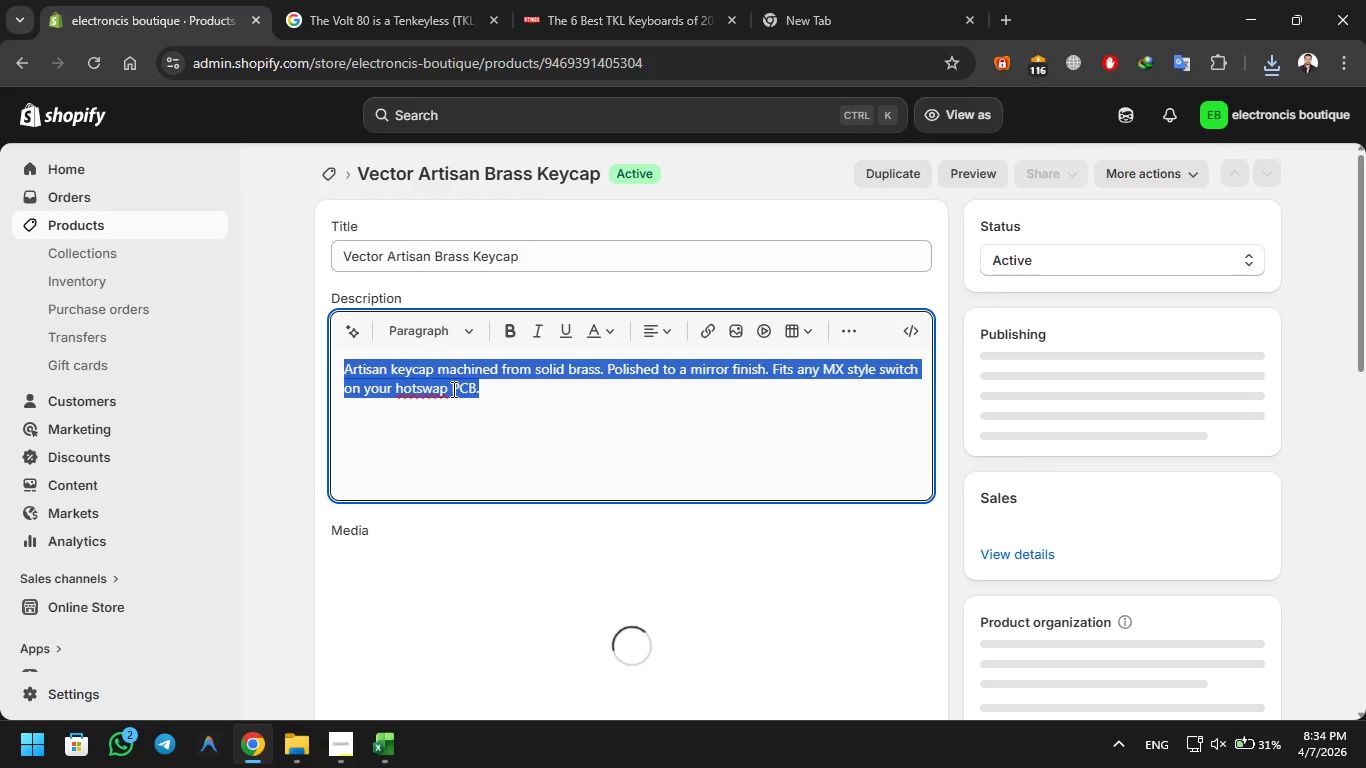 
key(Control+C)
 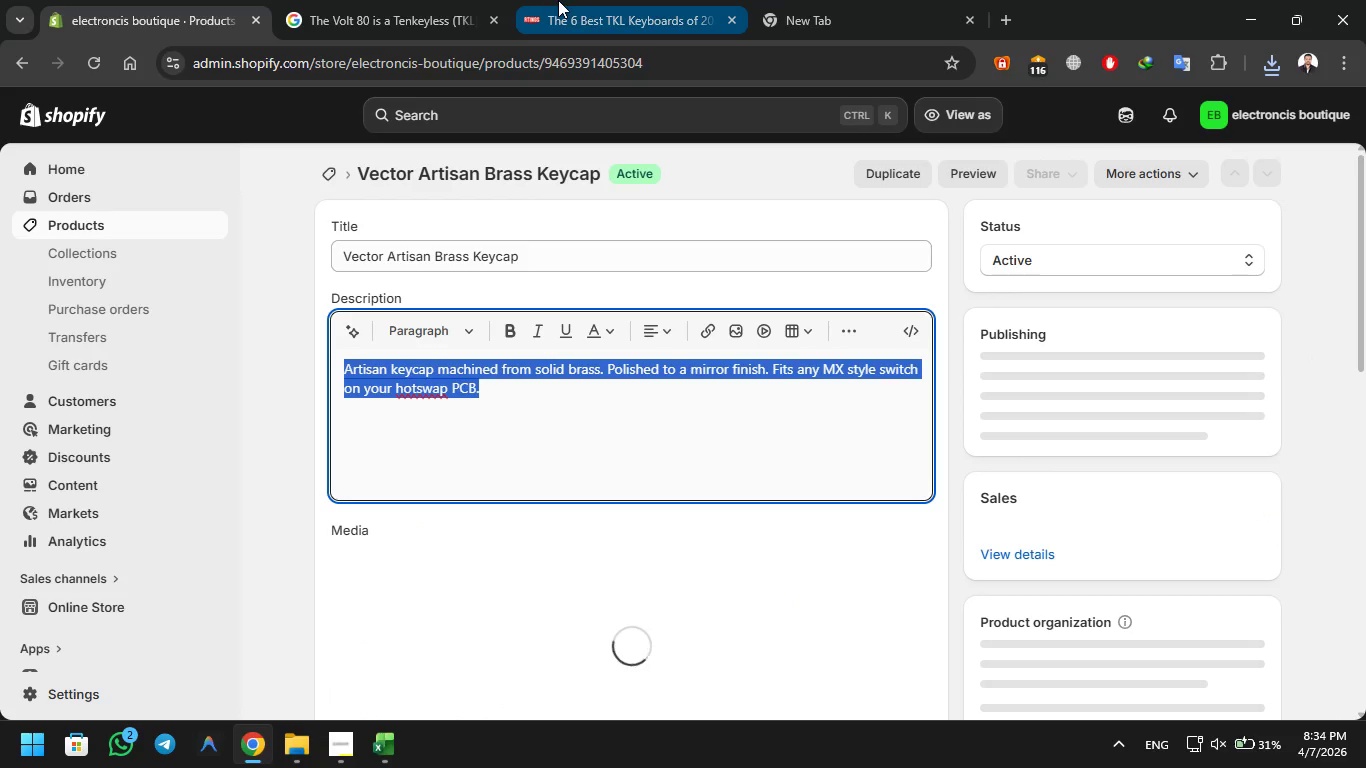 
left_click([571, 0])
 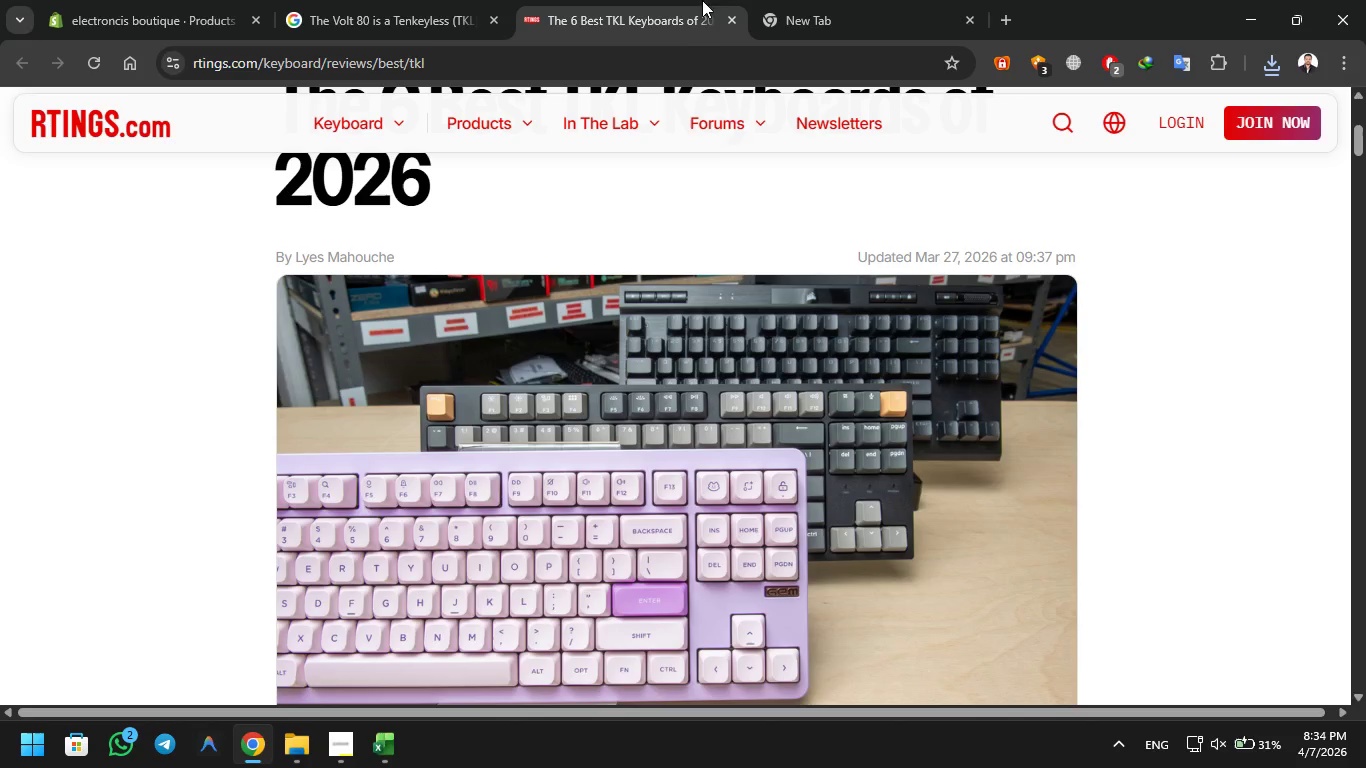 
left_click([723, 19])
 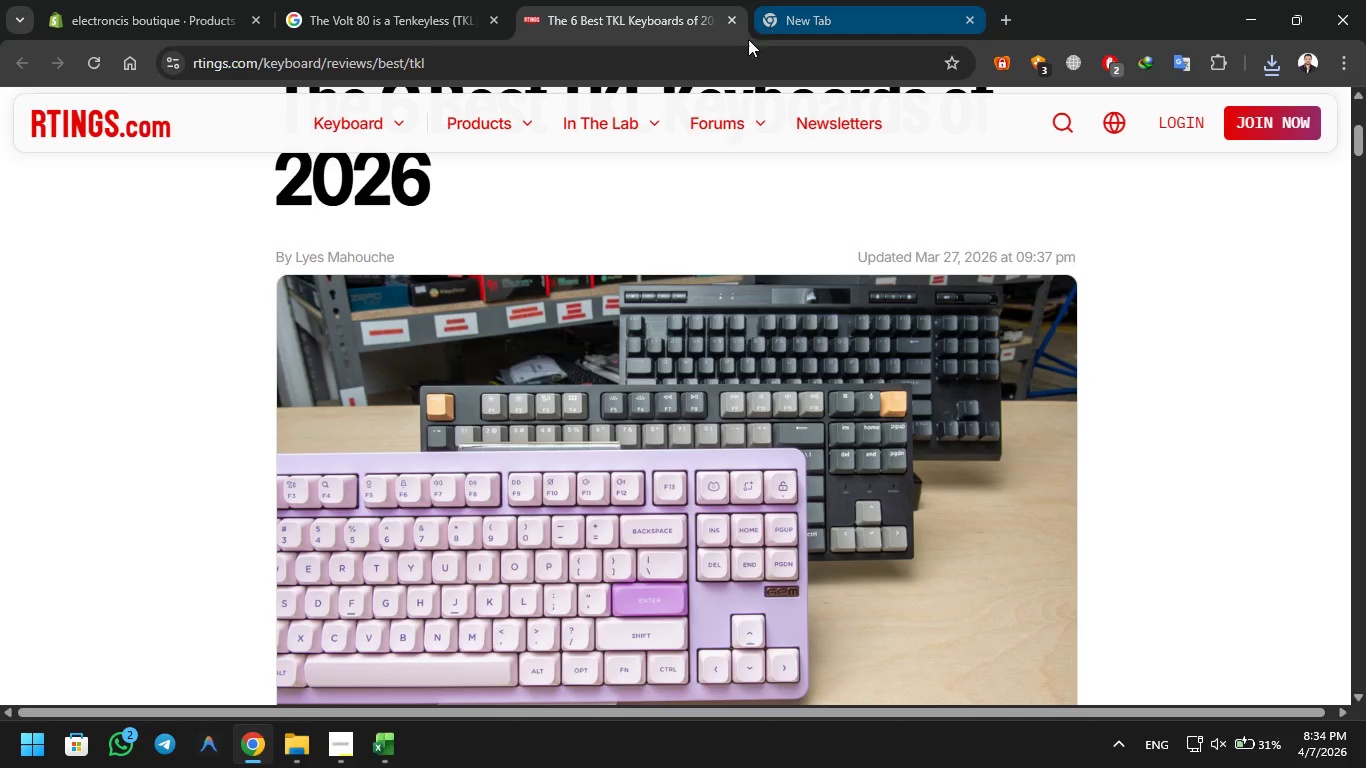 
left_click([730, 23])
 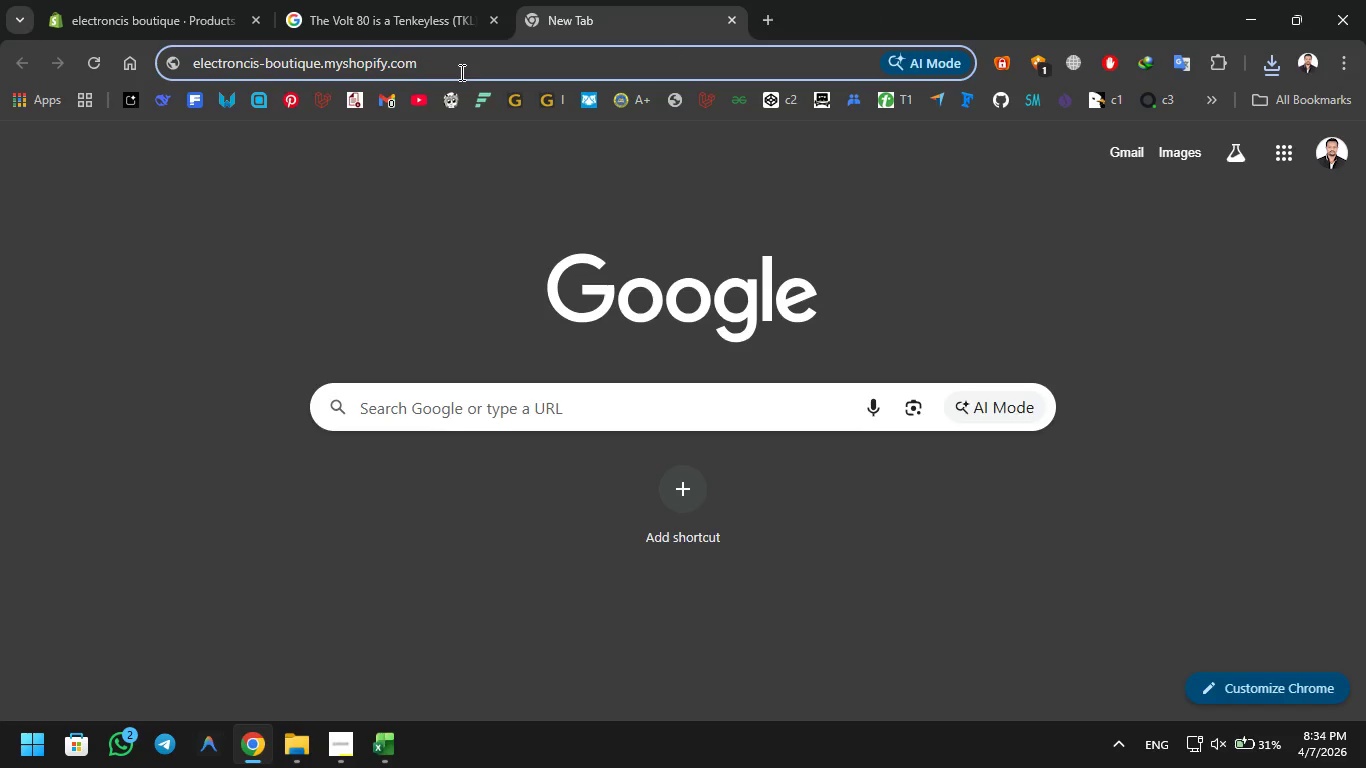 
left_click([457, 0])
 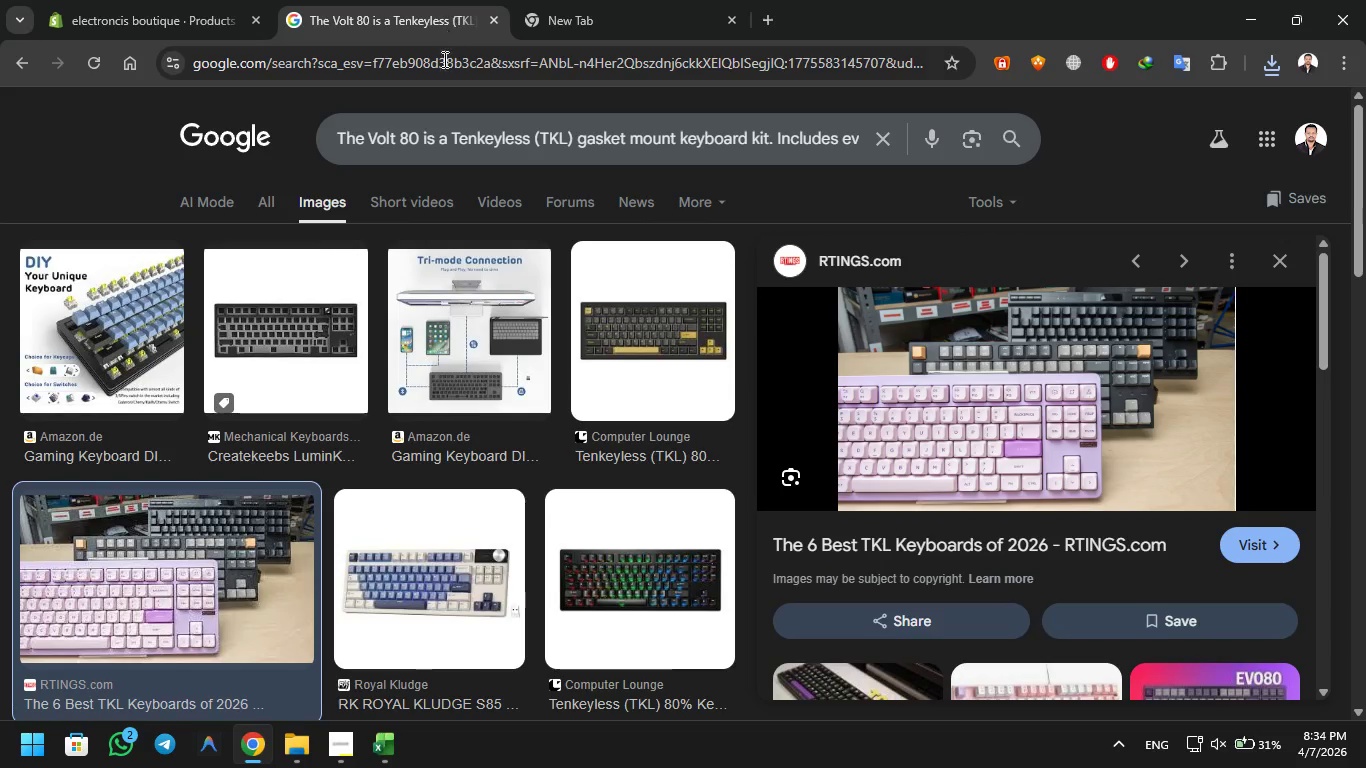 
left_click([447, 68])
 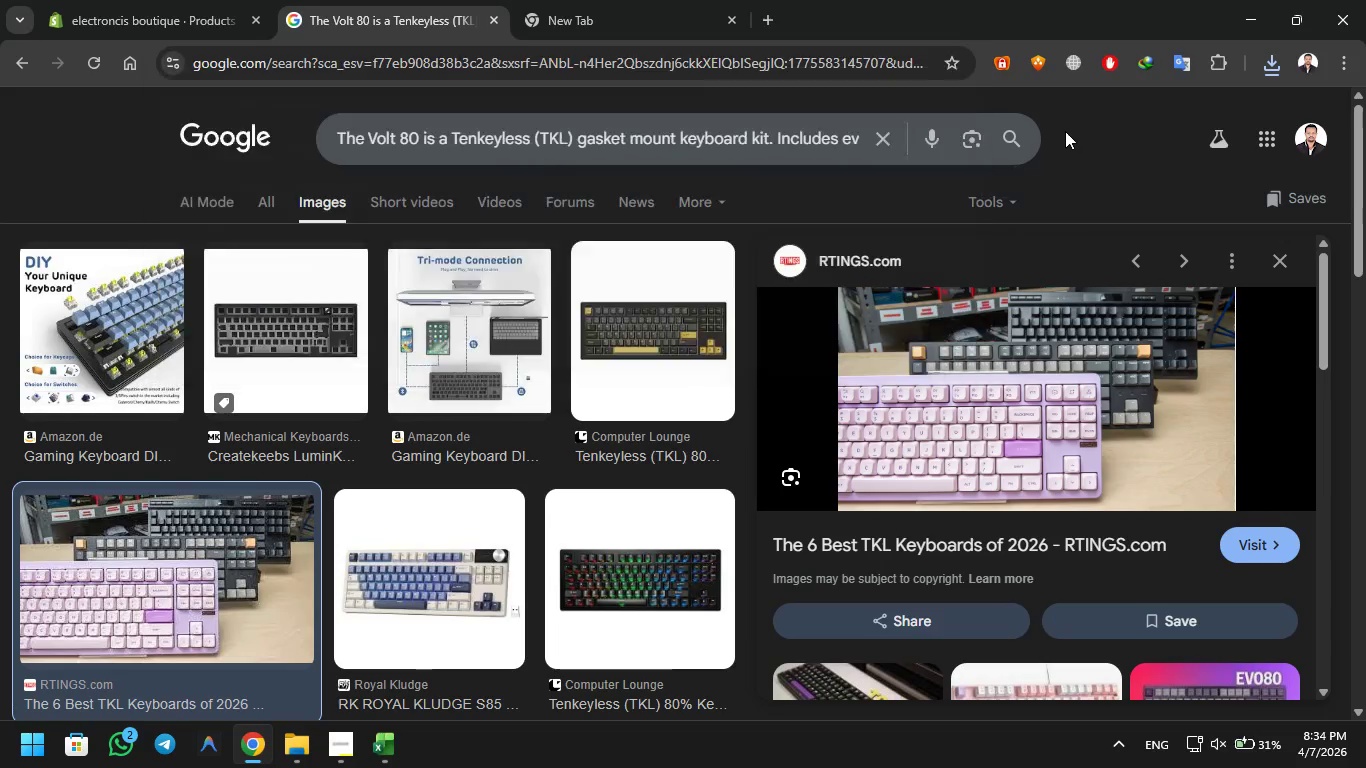 
double_click([764, 145])
 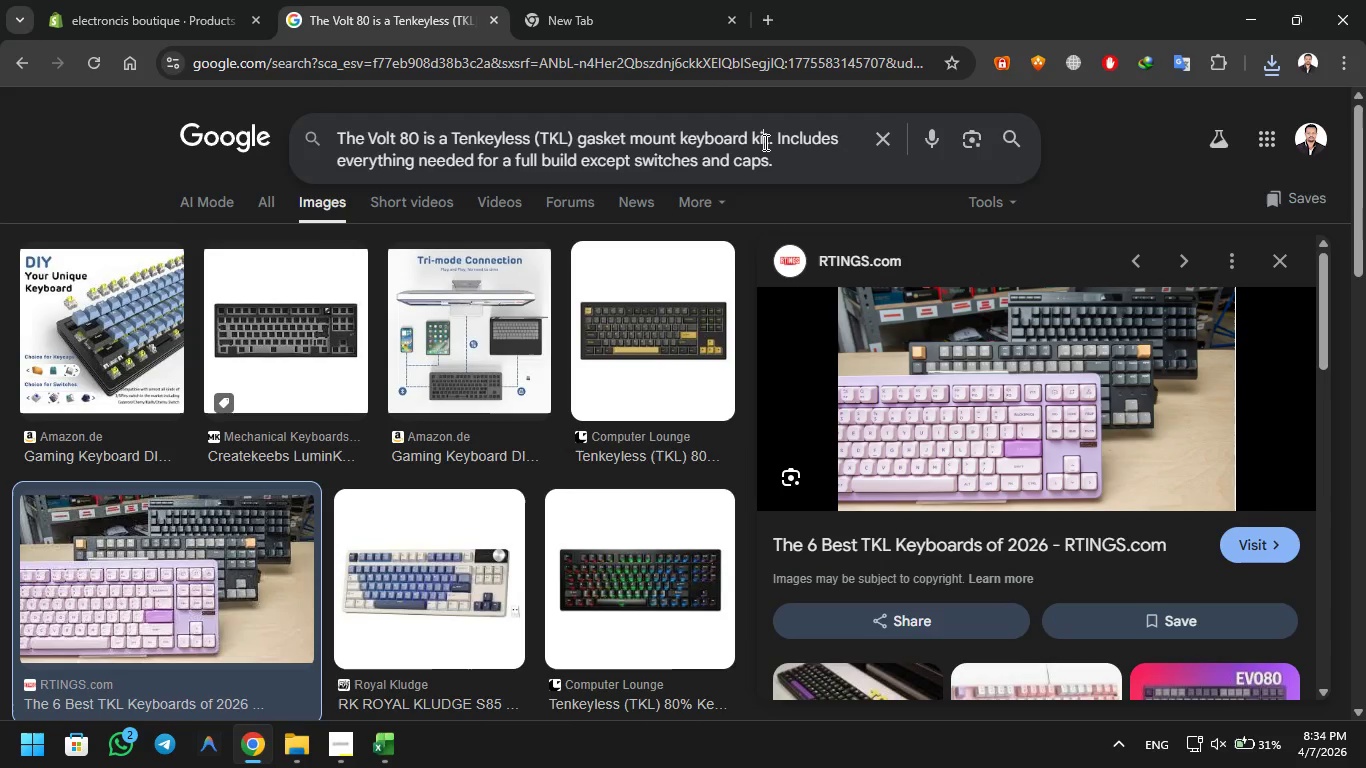 
key(Control+A)
 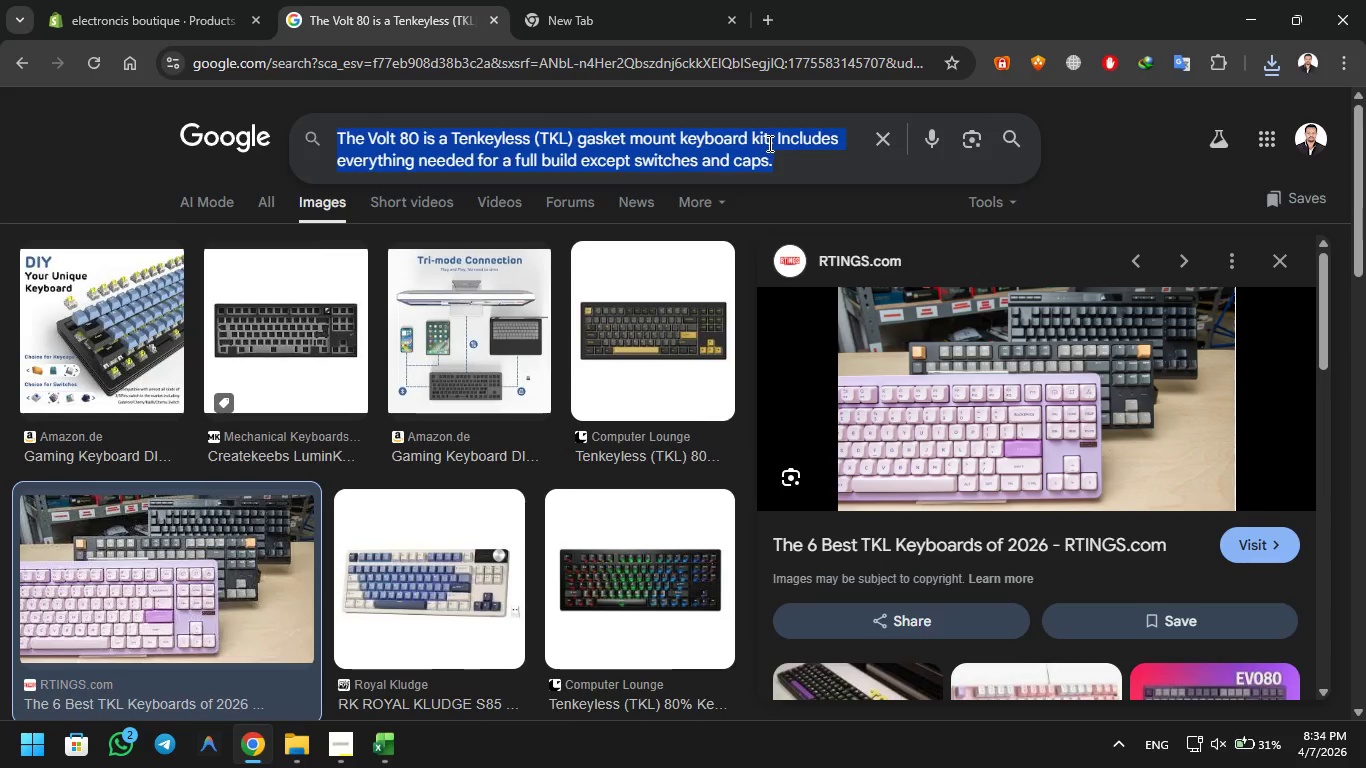 
key(Control+V)
 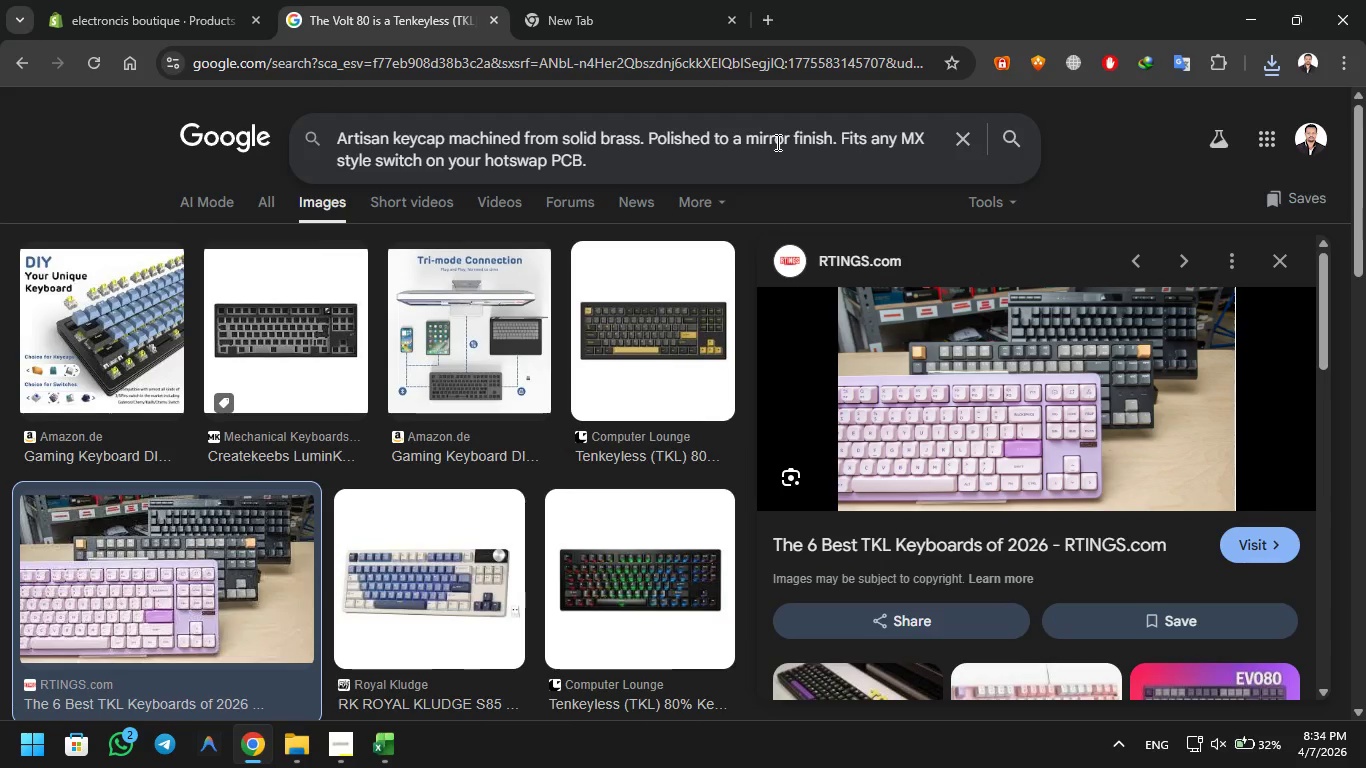 
key(Enter)
 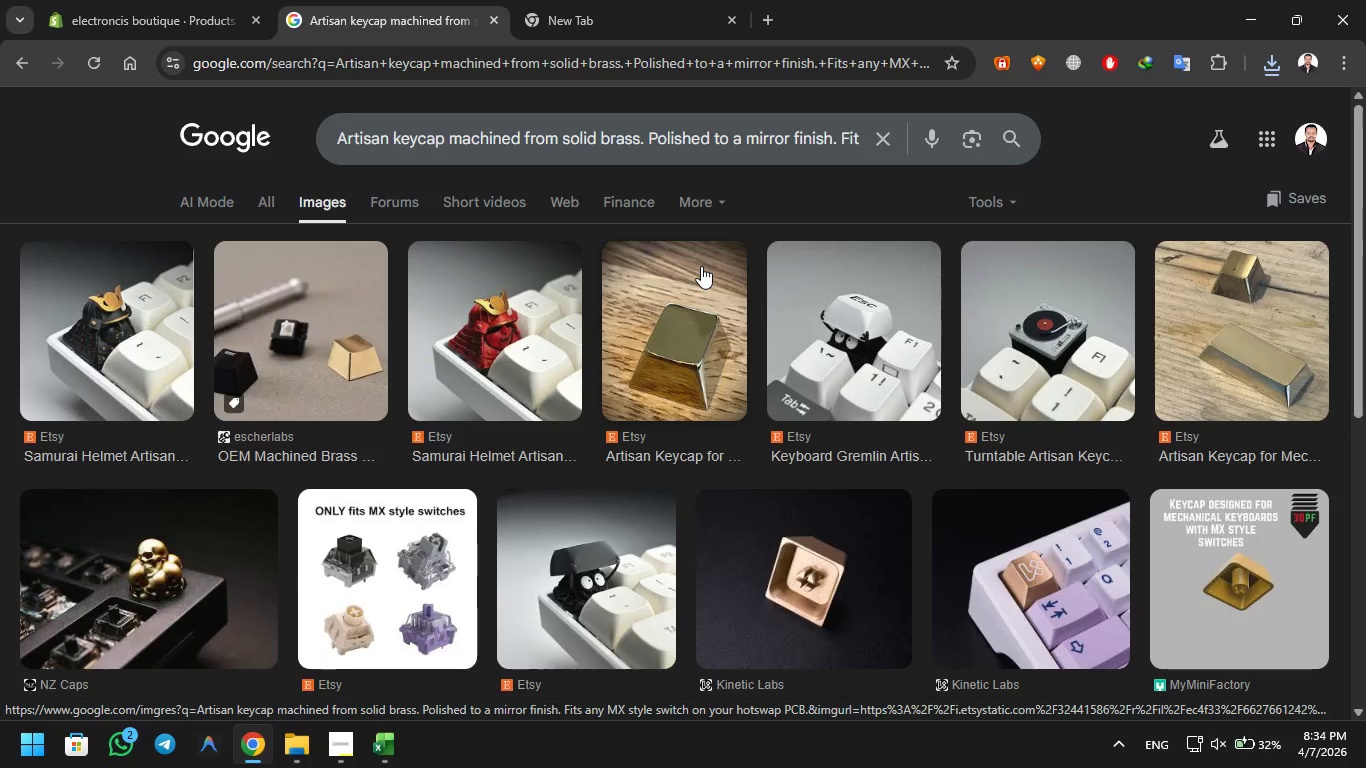 
wait(5.8)
 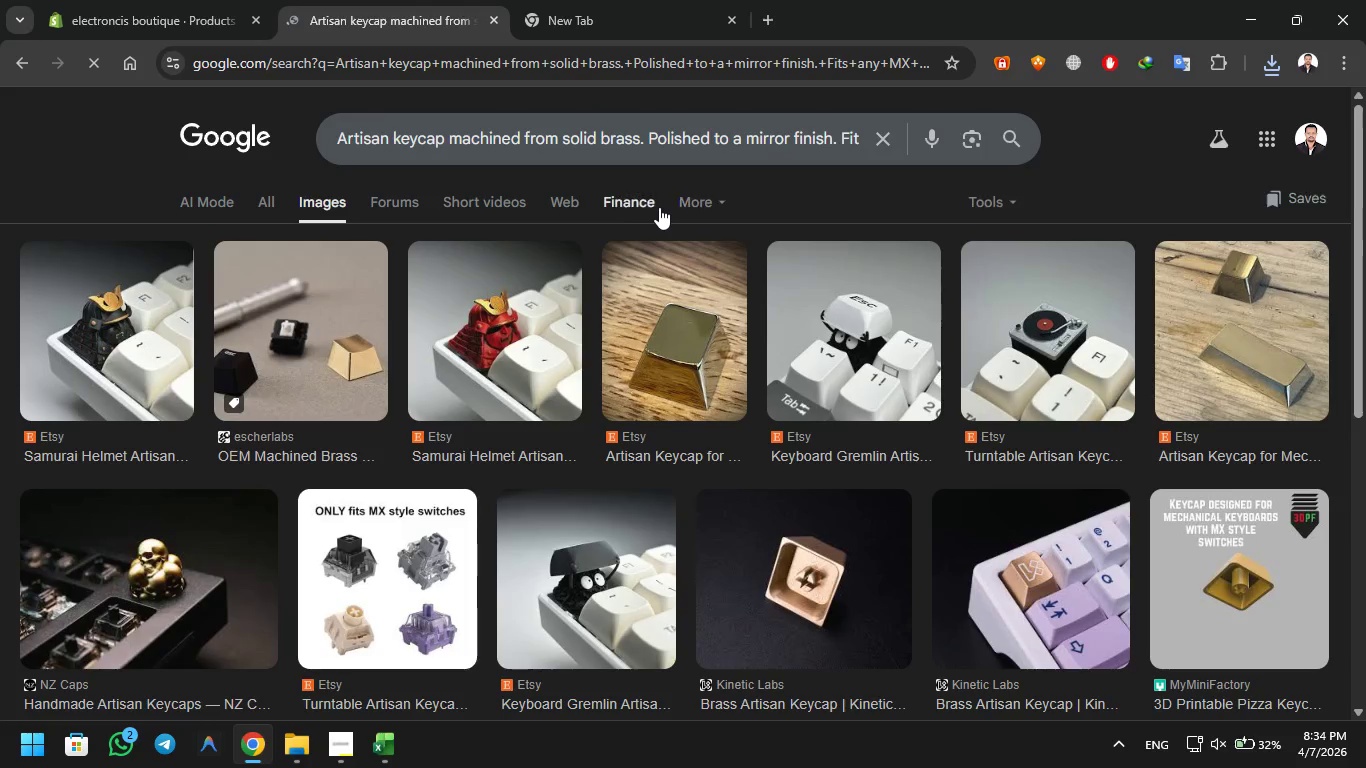 
scroll: coordinate [703, 281], scroll_direction: down, amount: 4.0
 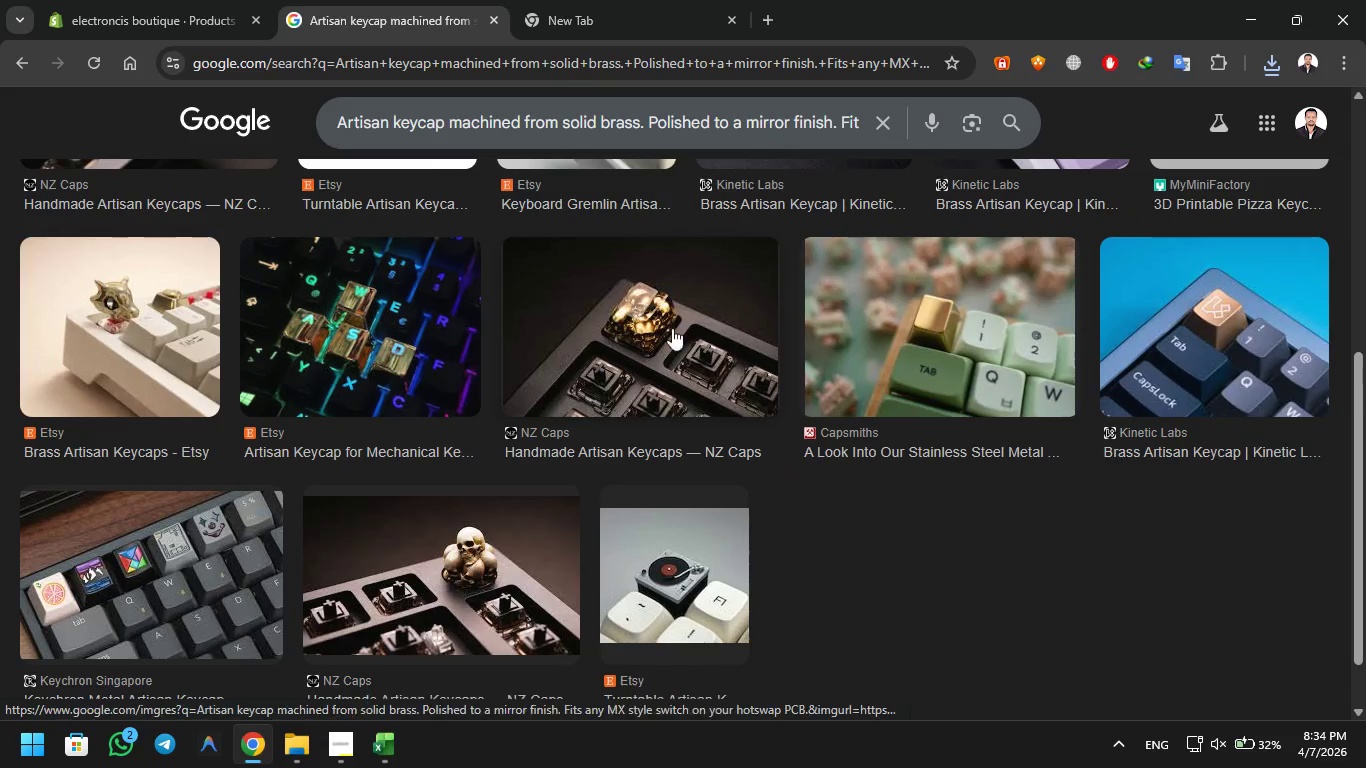 
left_click([393, 319])
 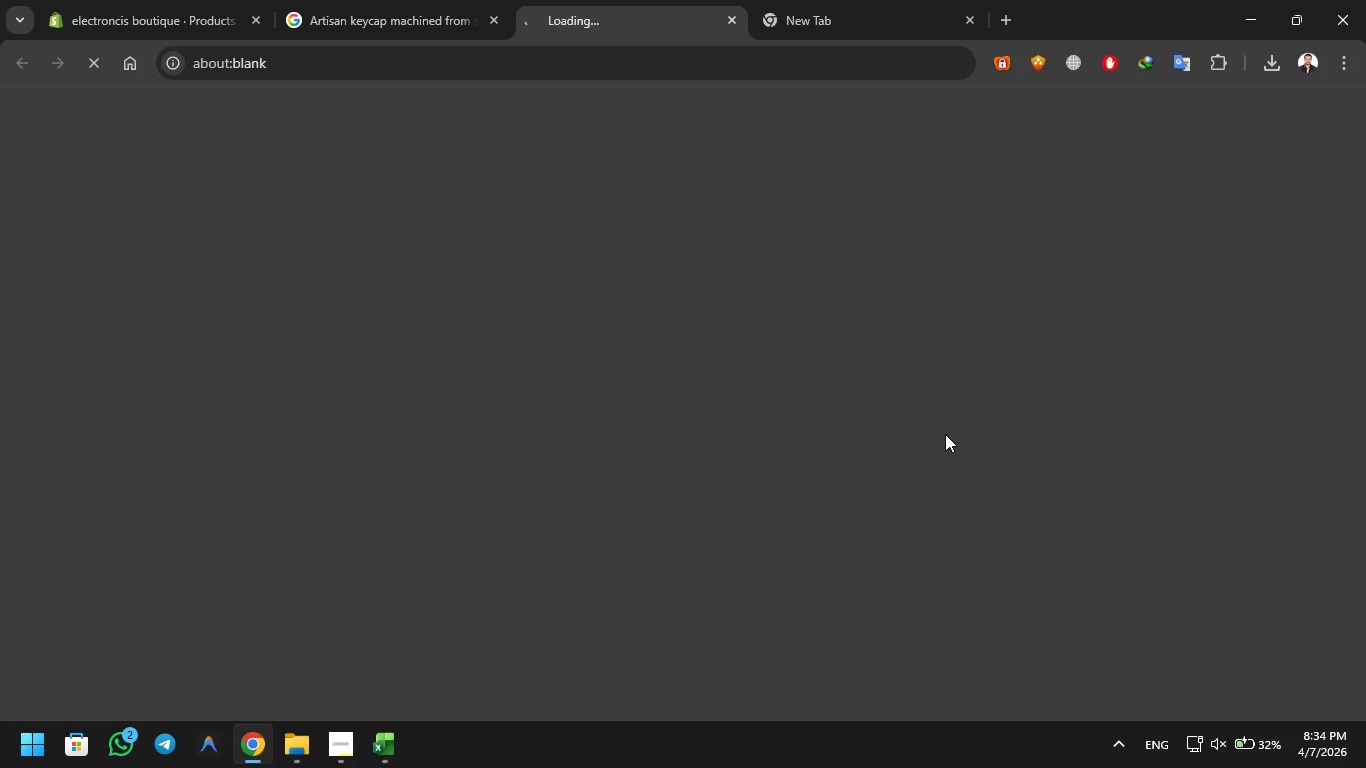 
wait(7.02)
 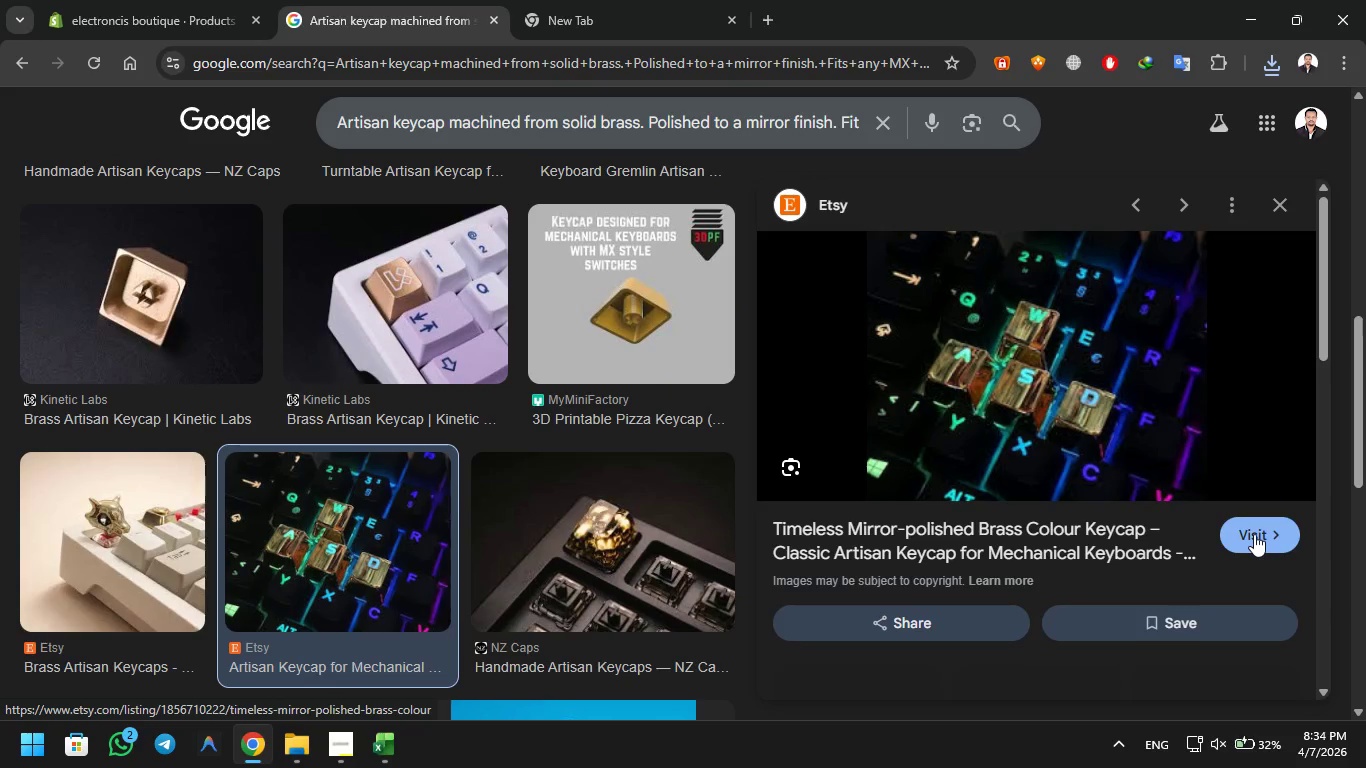 
scroll: coordinate [601, 465], scroll_direction: down, amount: 11.0
 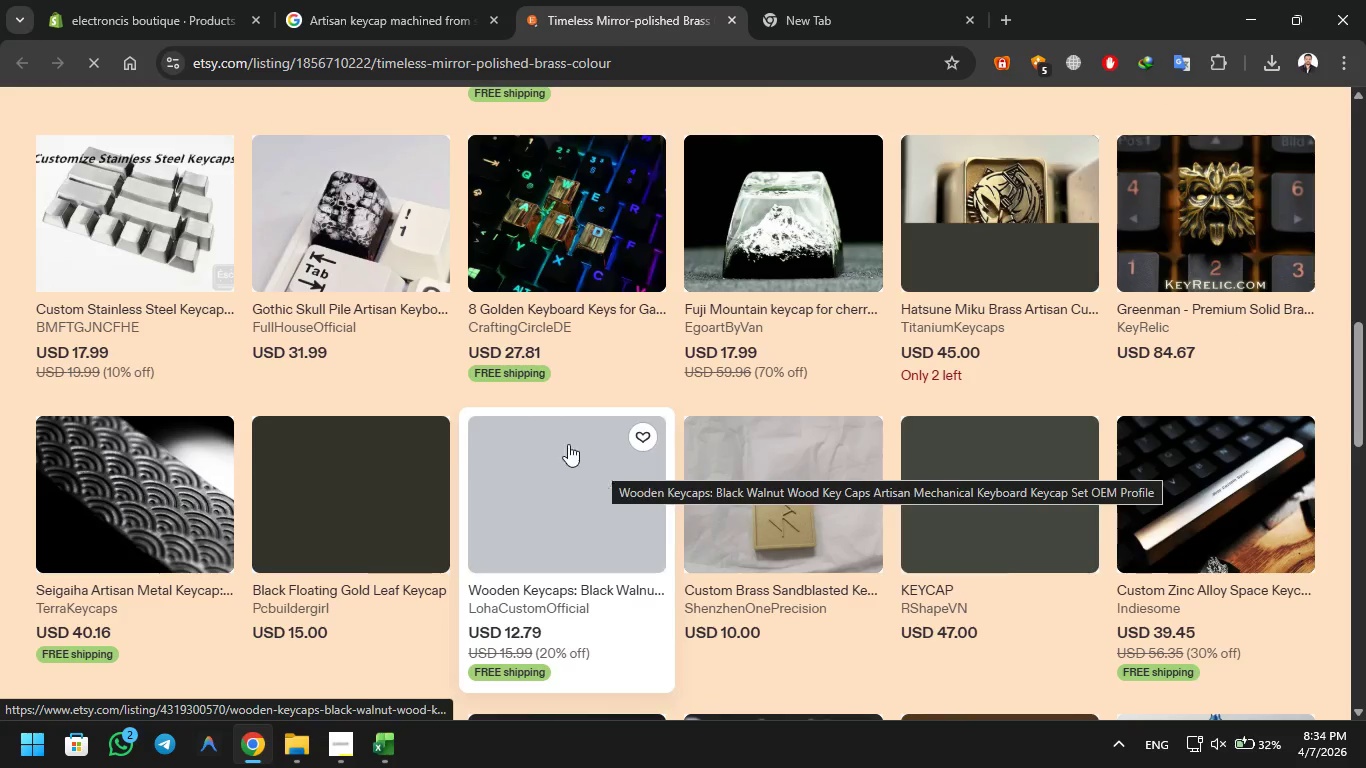 
left_click([563, 287])
 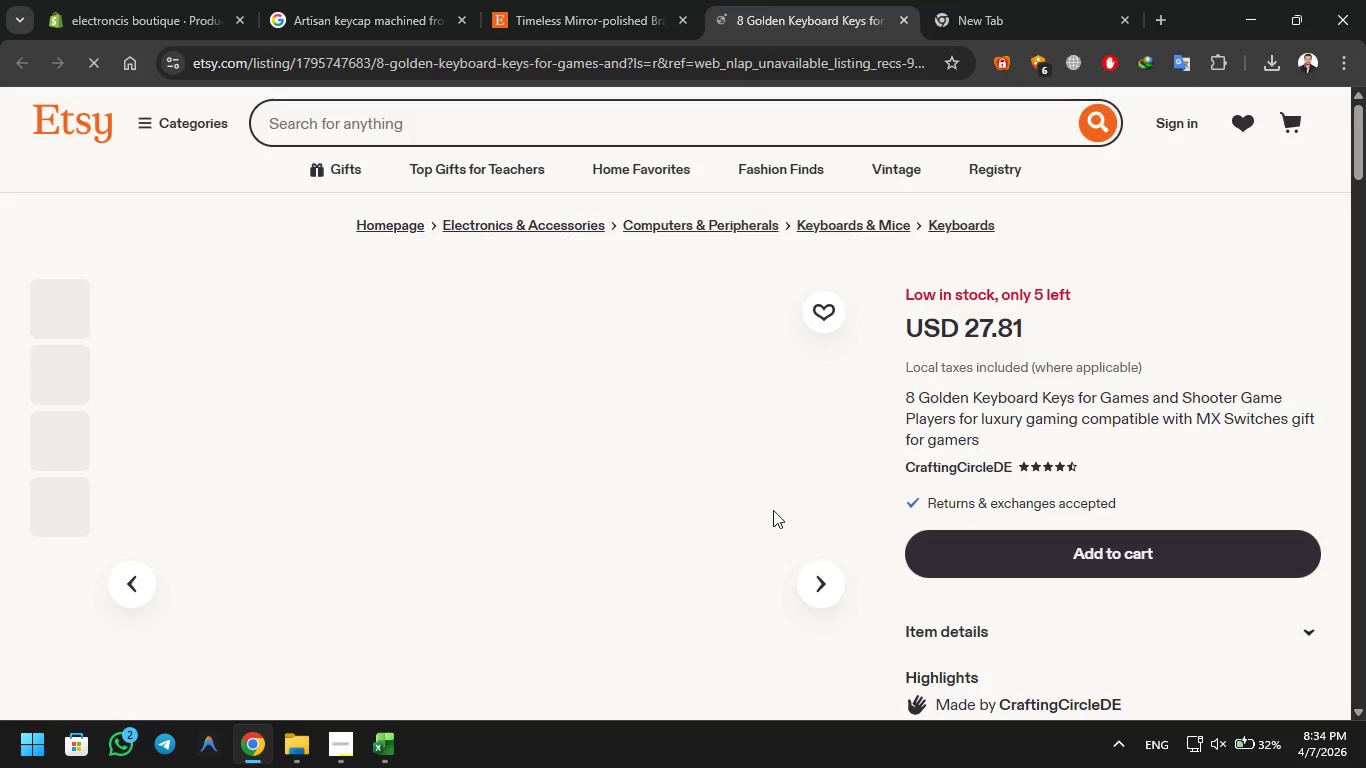 
scroll: coordinate [752, 512], scroll_direction: down, amount: 4.0
 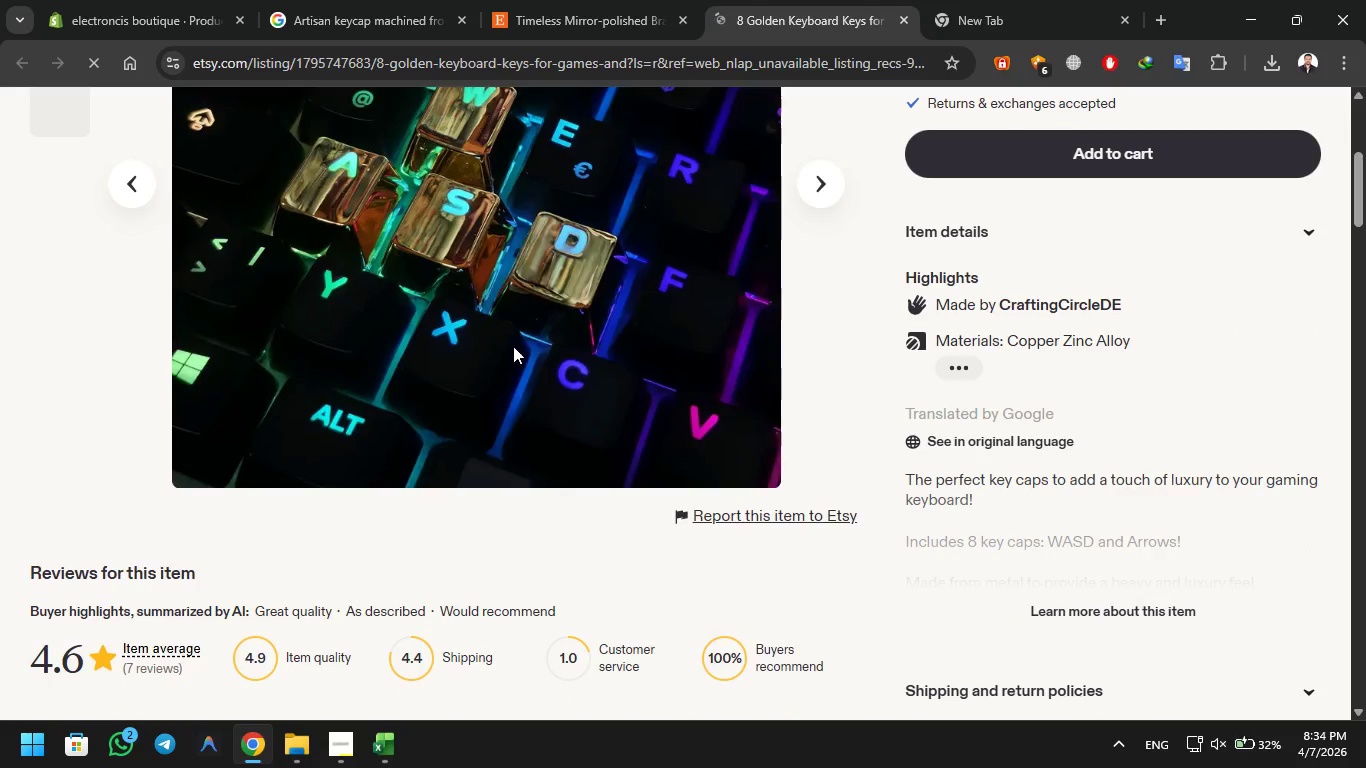 
right_click([513, 346])
 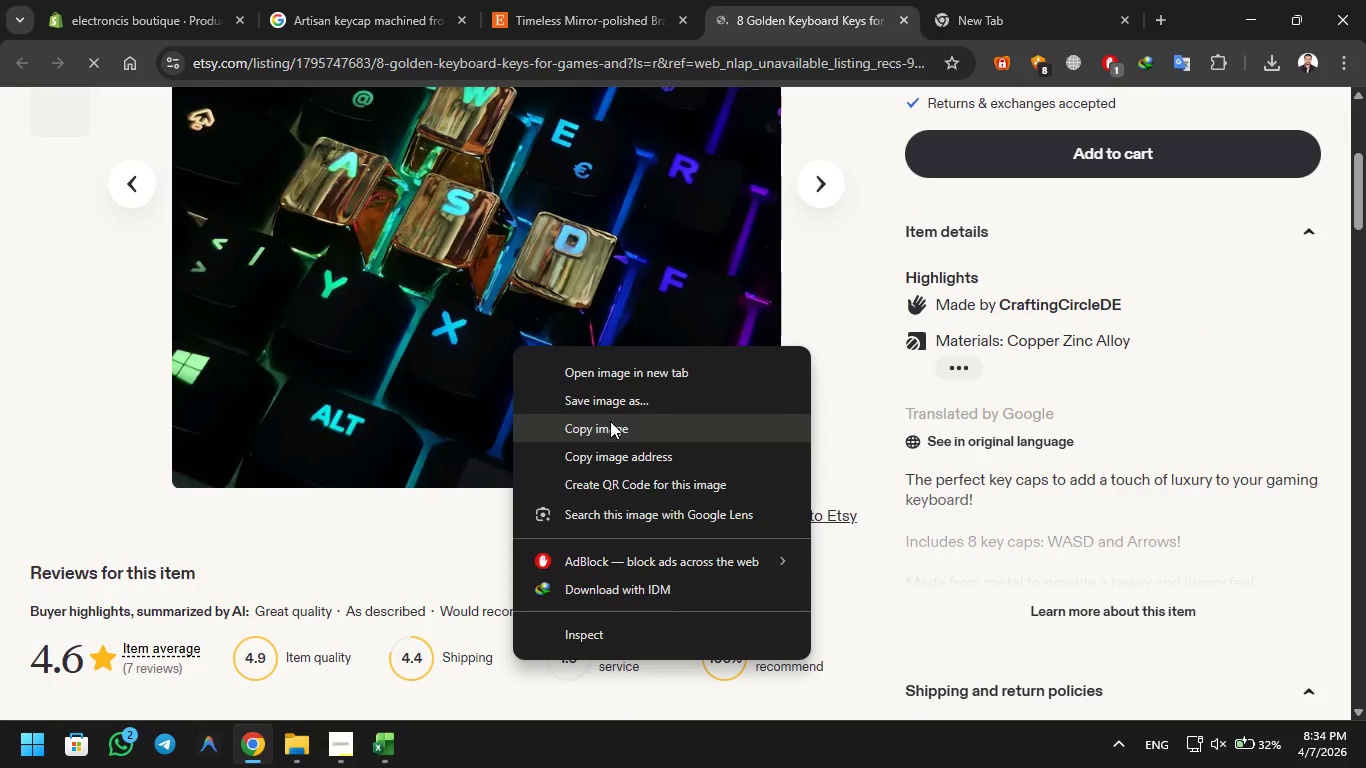 
left_click([611, 421])
 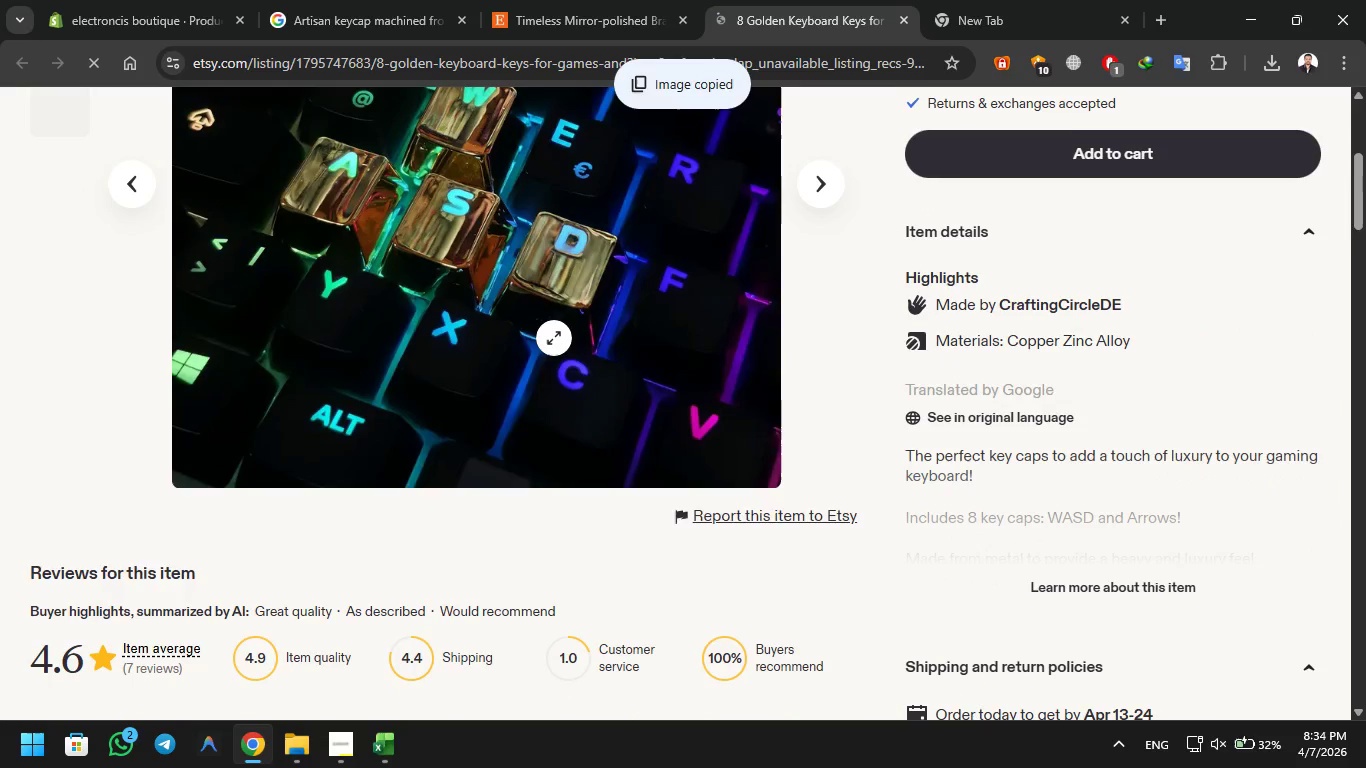 
right_click([524, 282])
 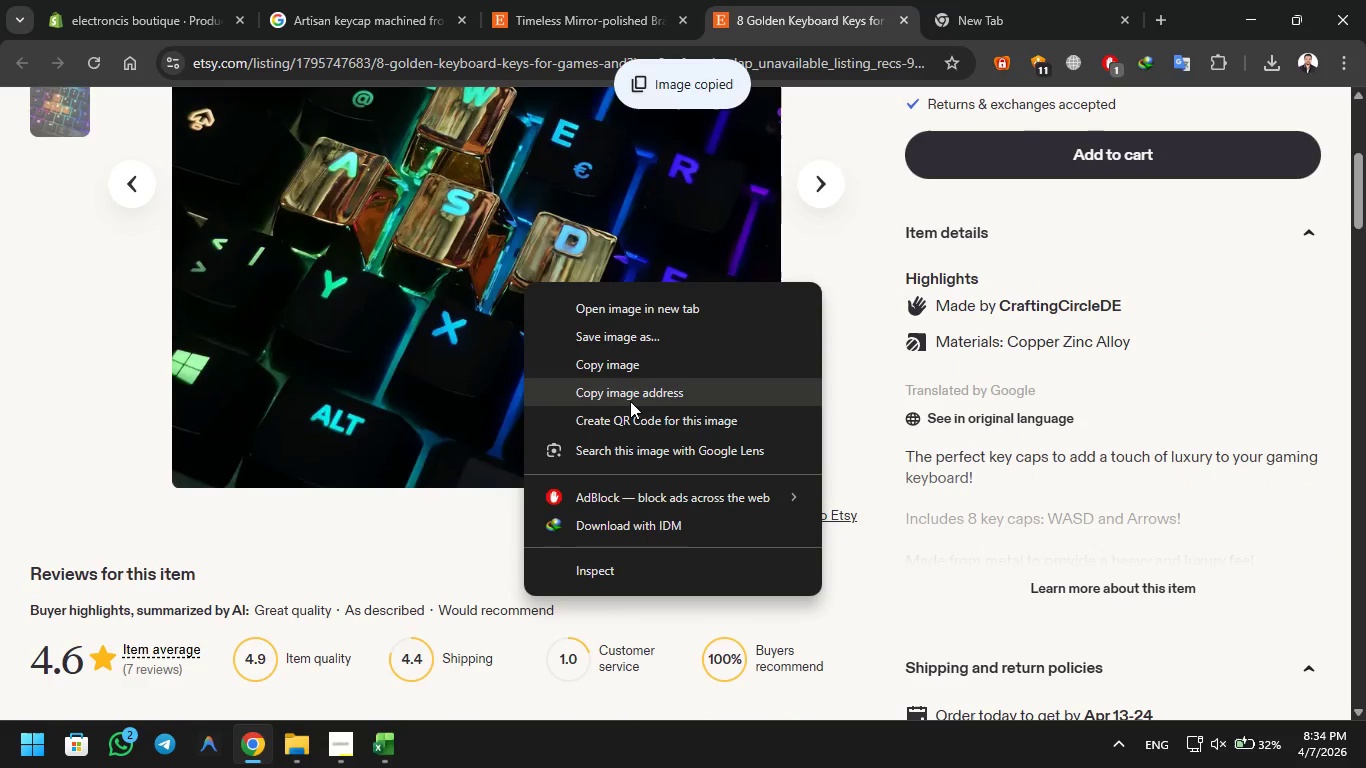 
left_click([631, 399])
 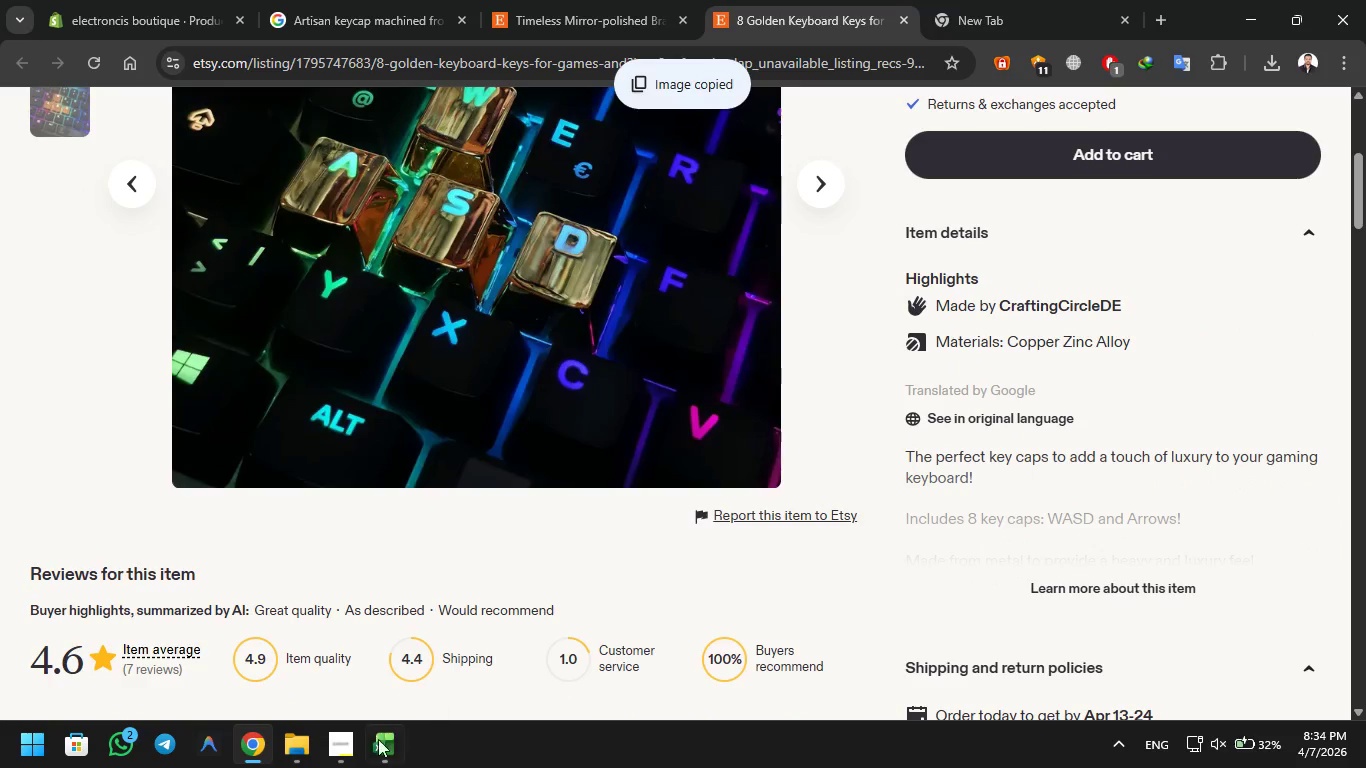 
left_click([374, 753])
 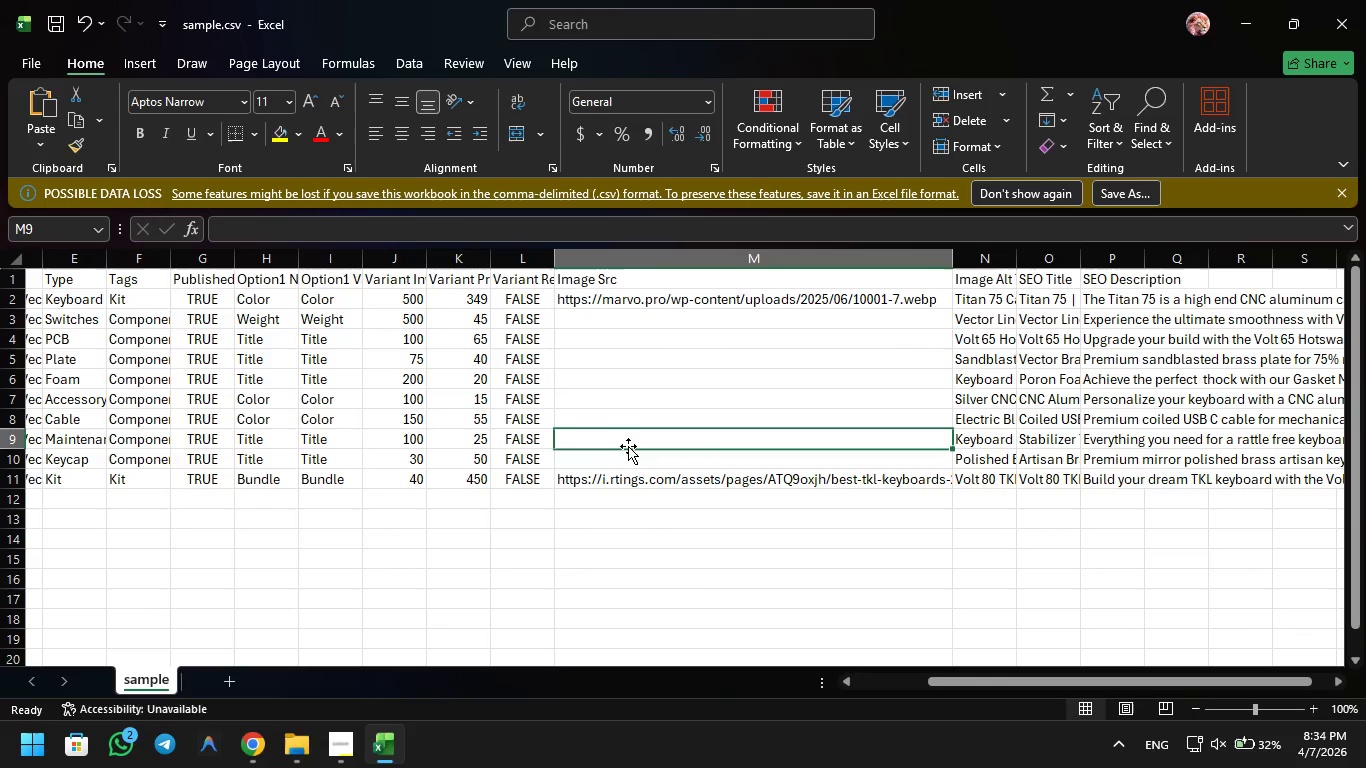 
double_click([621, 462])
 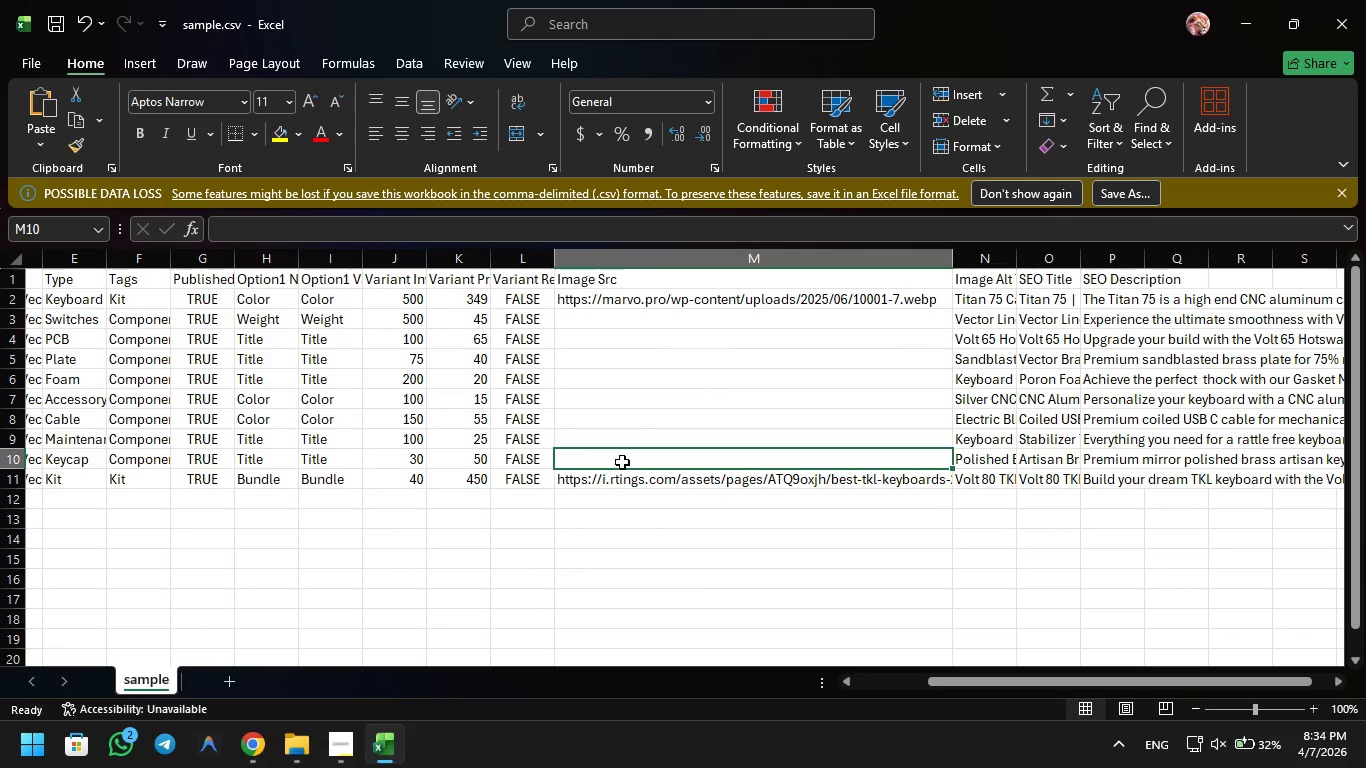 
key(Control+V)
 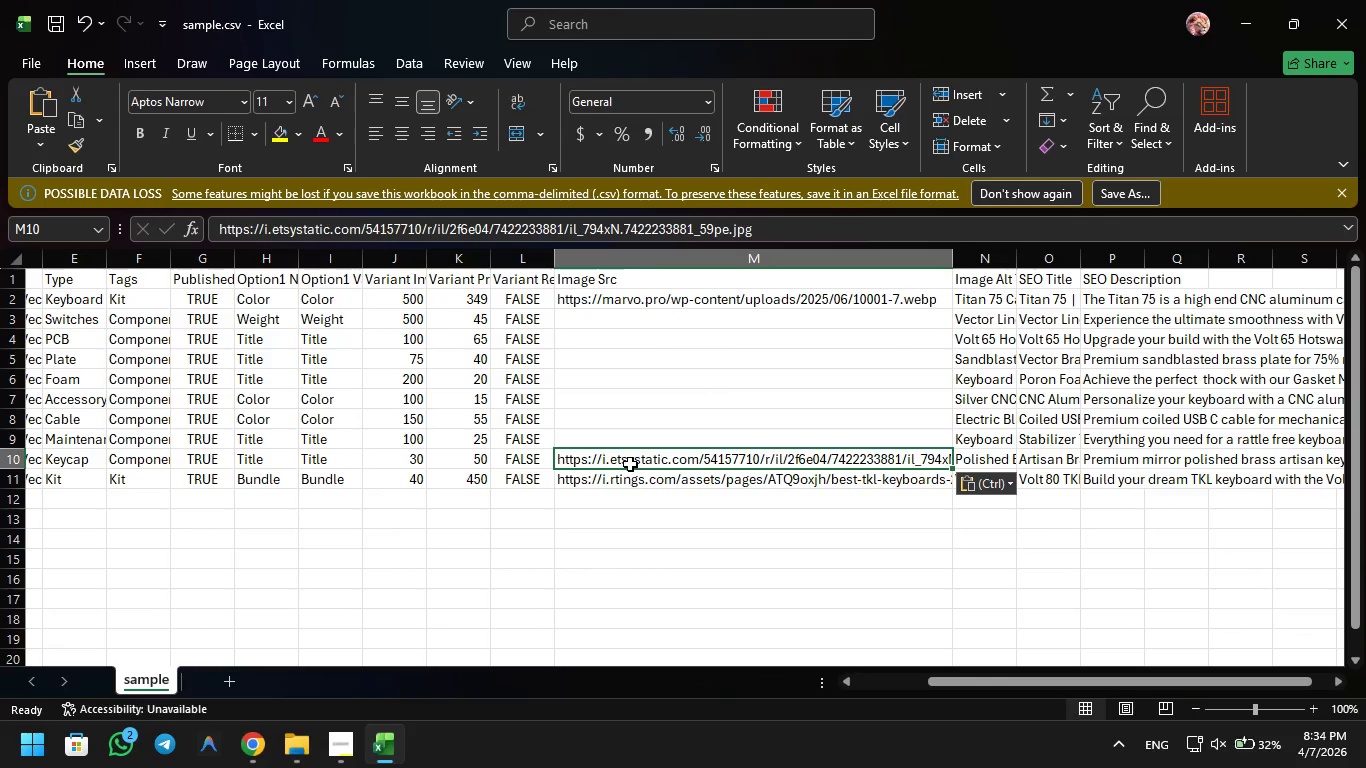 
key(Control+S)
 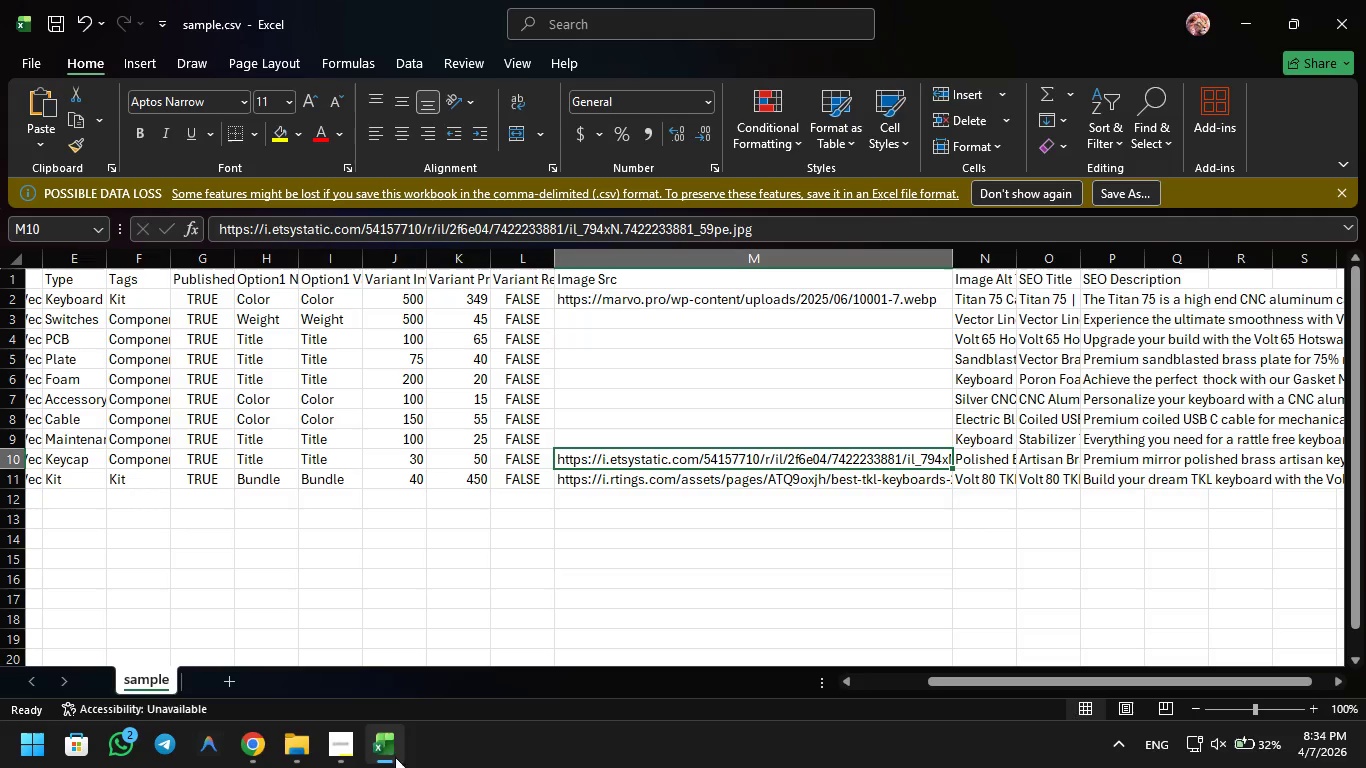 
left_click([395, 748])
 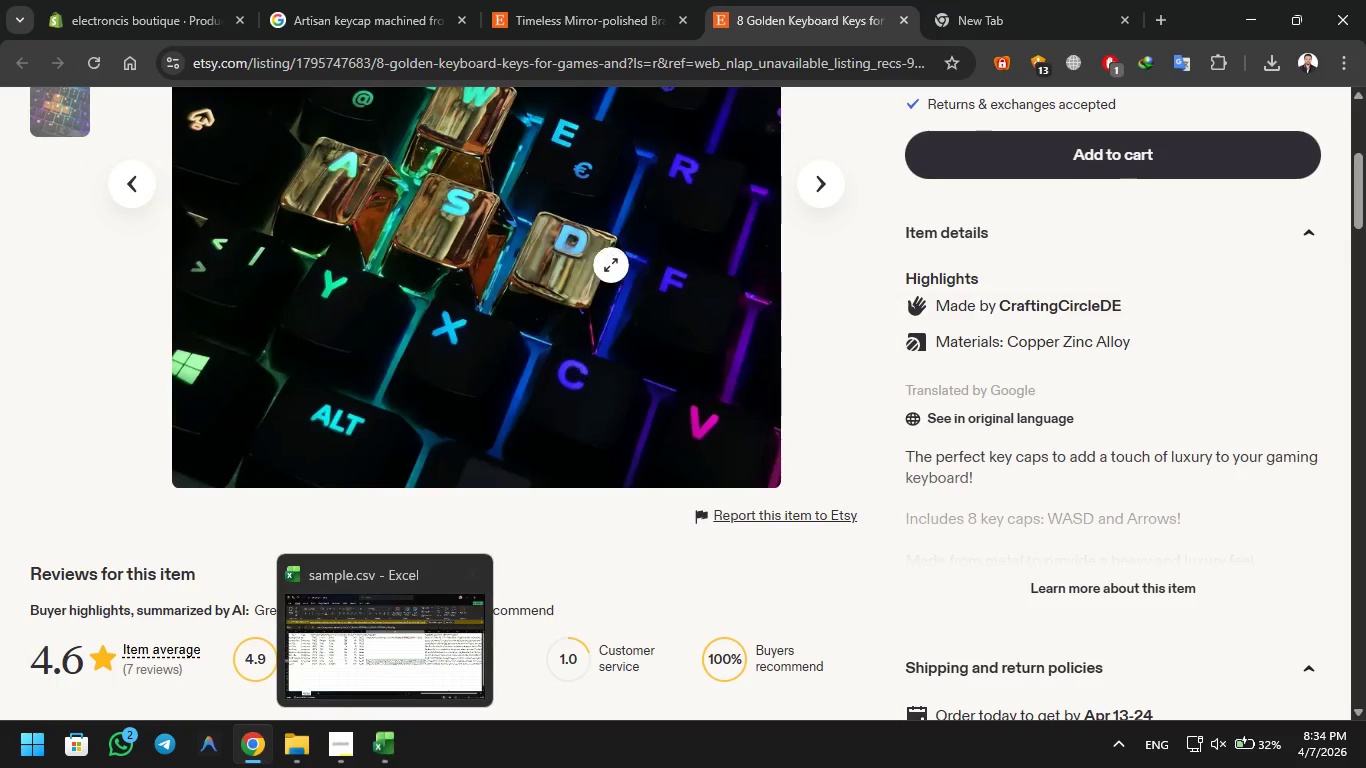 
left_click([611, 250])
 